 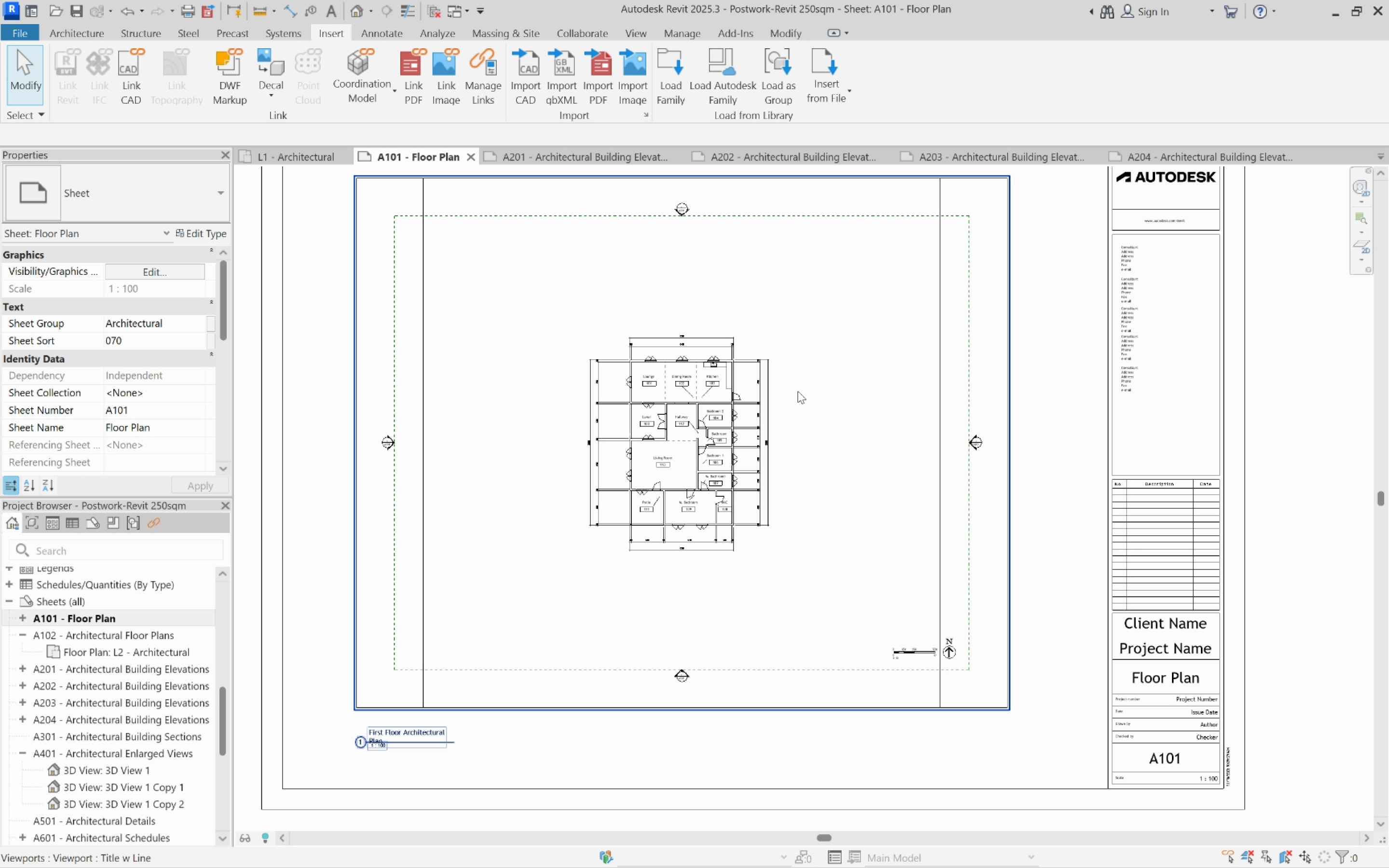 
scroll: coordinate [780, 514], scroll_direction: up, amount: 4.0
 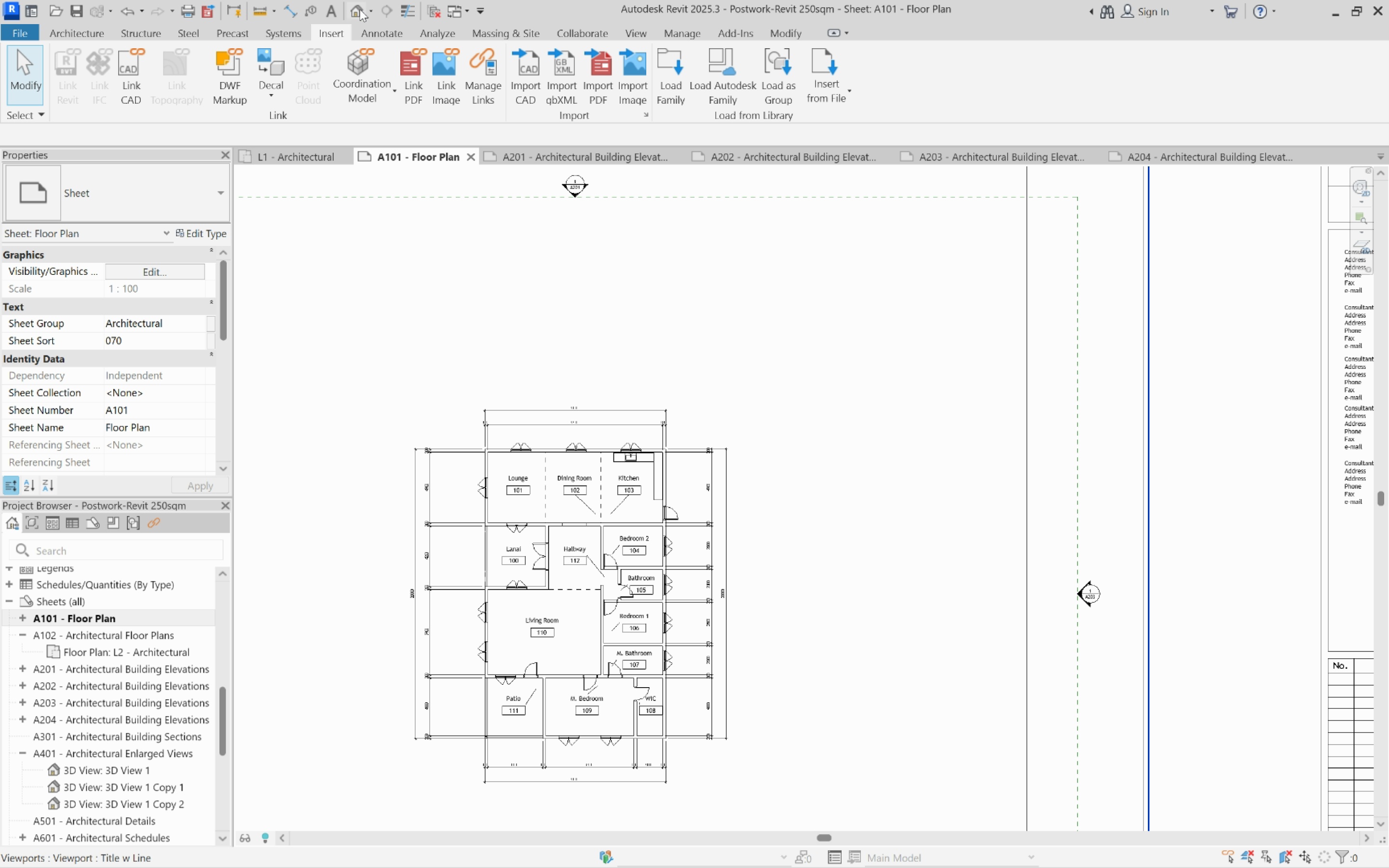 
left_click([360, 9])
 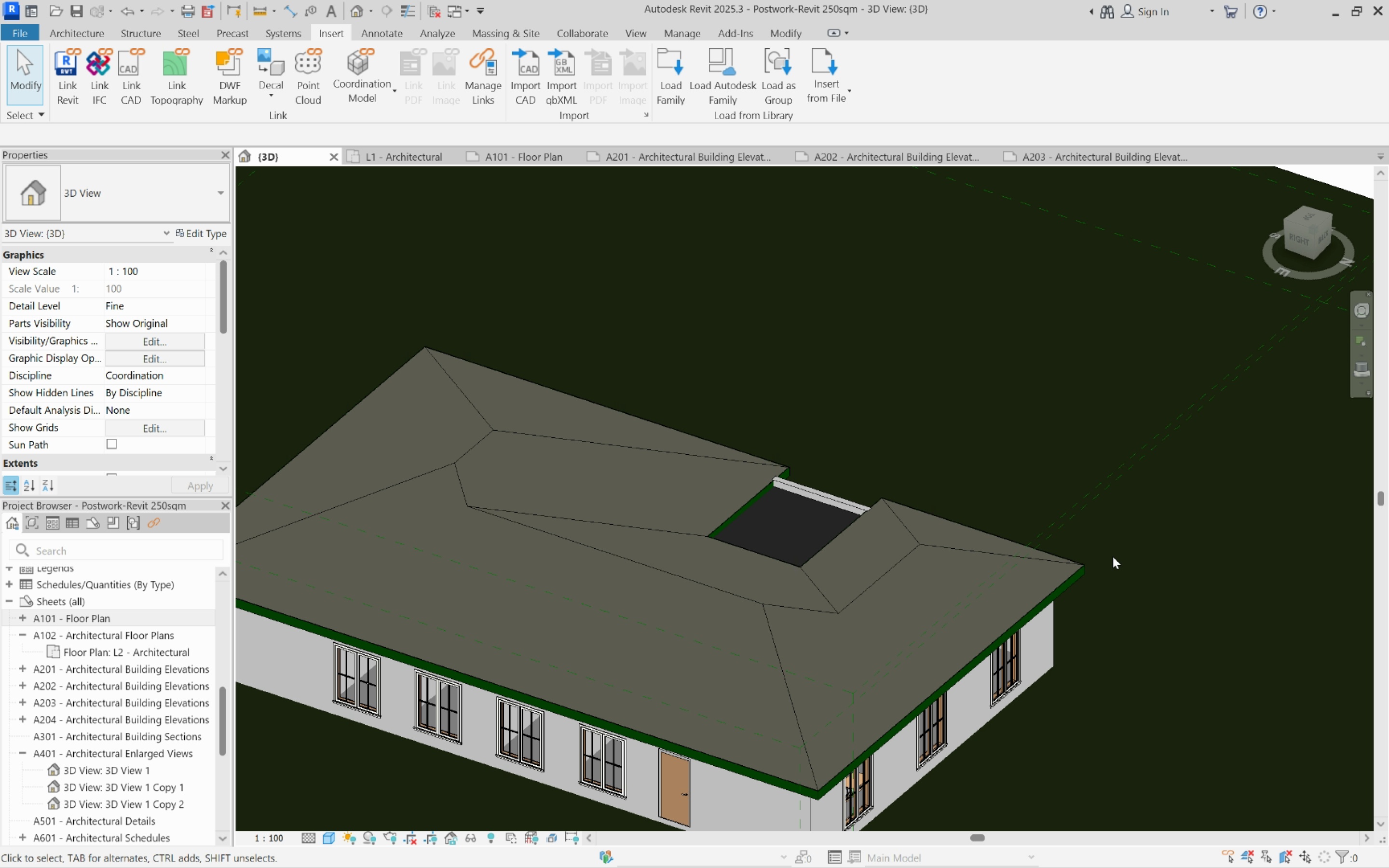 
scroll: coordinate [973, 419], scroll_direction: up, amount: 1.0
 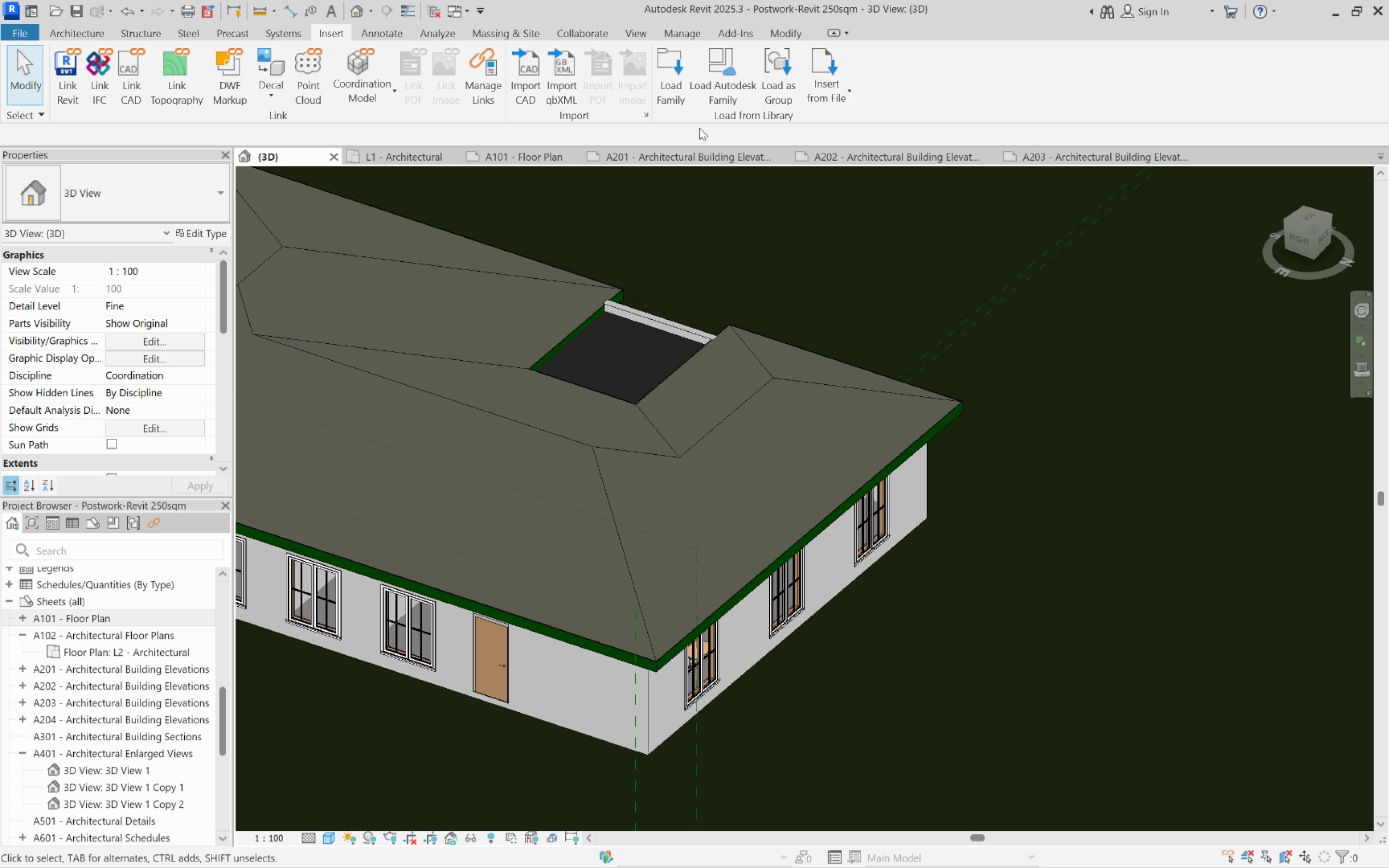 
left_click([530, 157])
 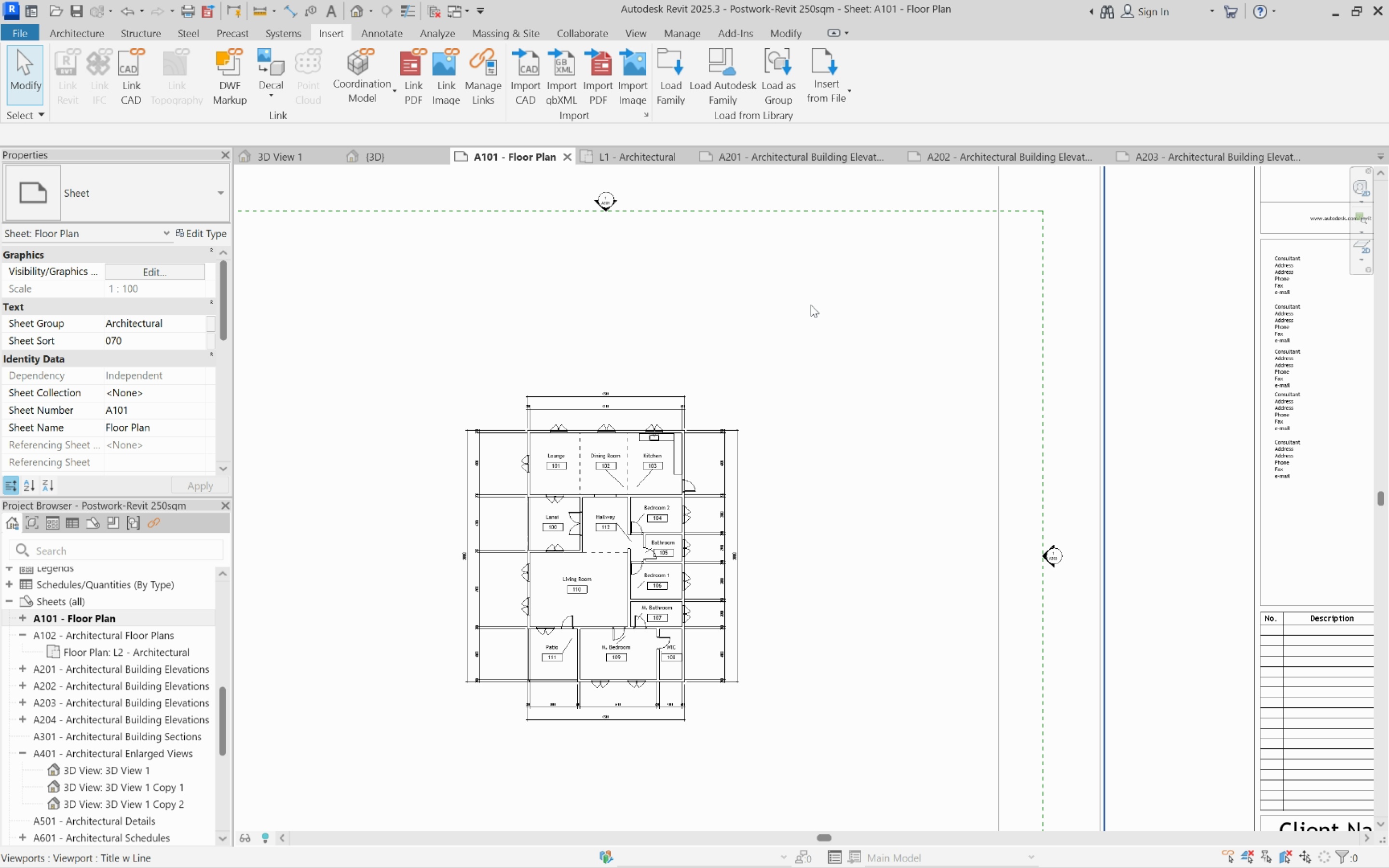 
scroll: coordinate [811, 305], scroll_direction: down, amount: 2.0
 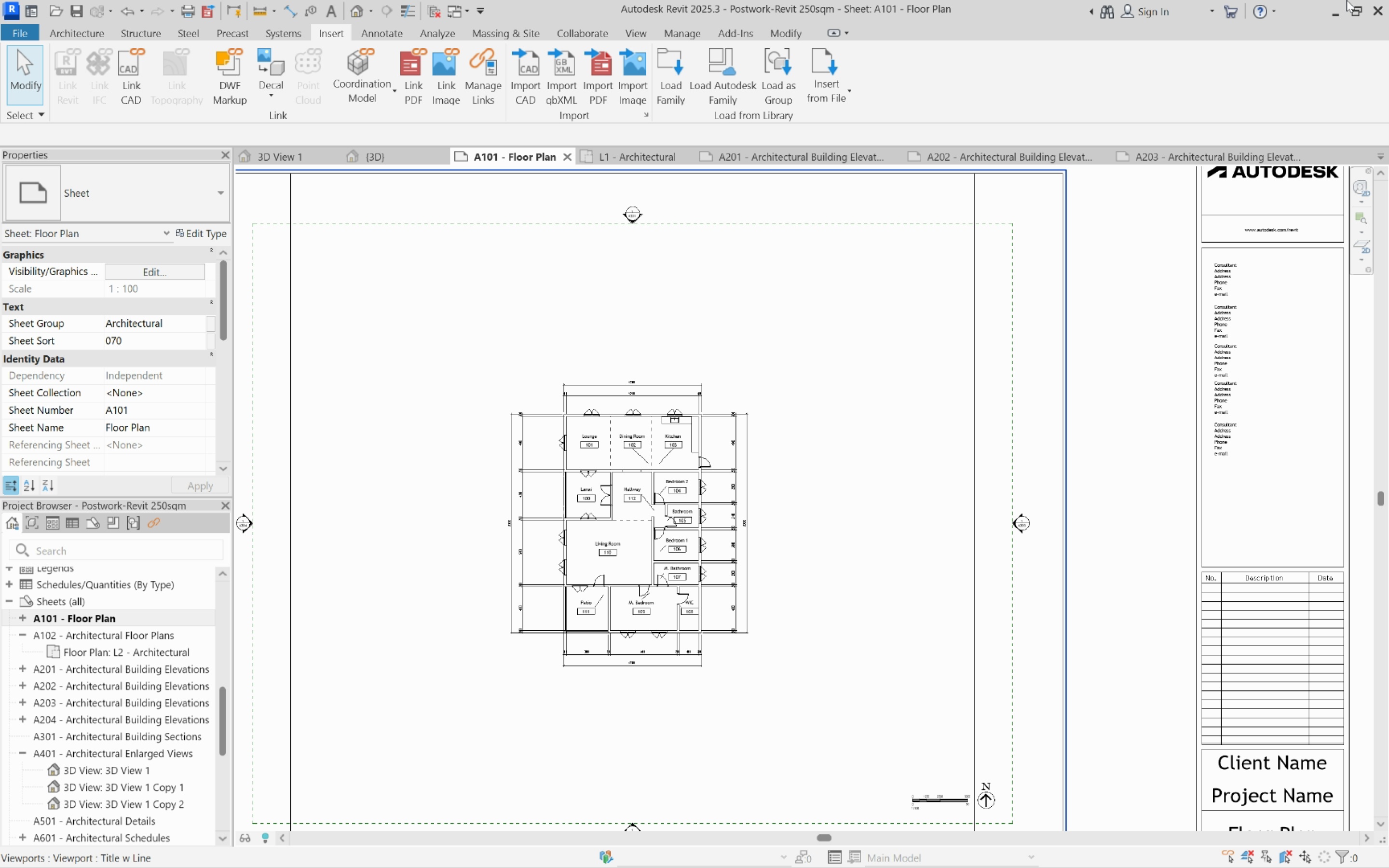 
left_click([1358, 7])
 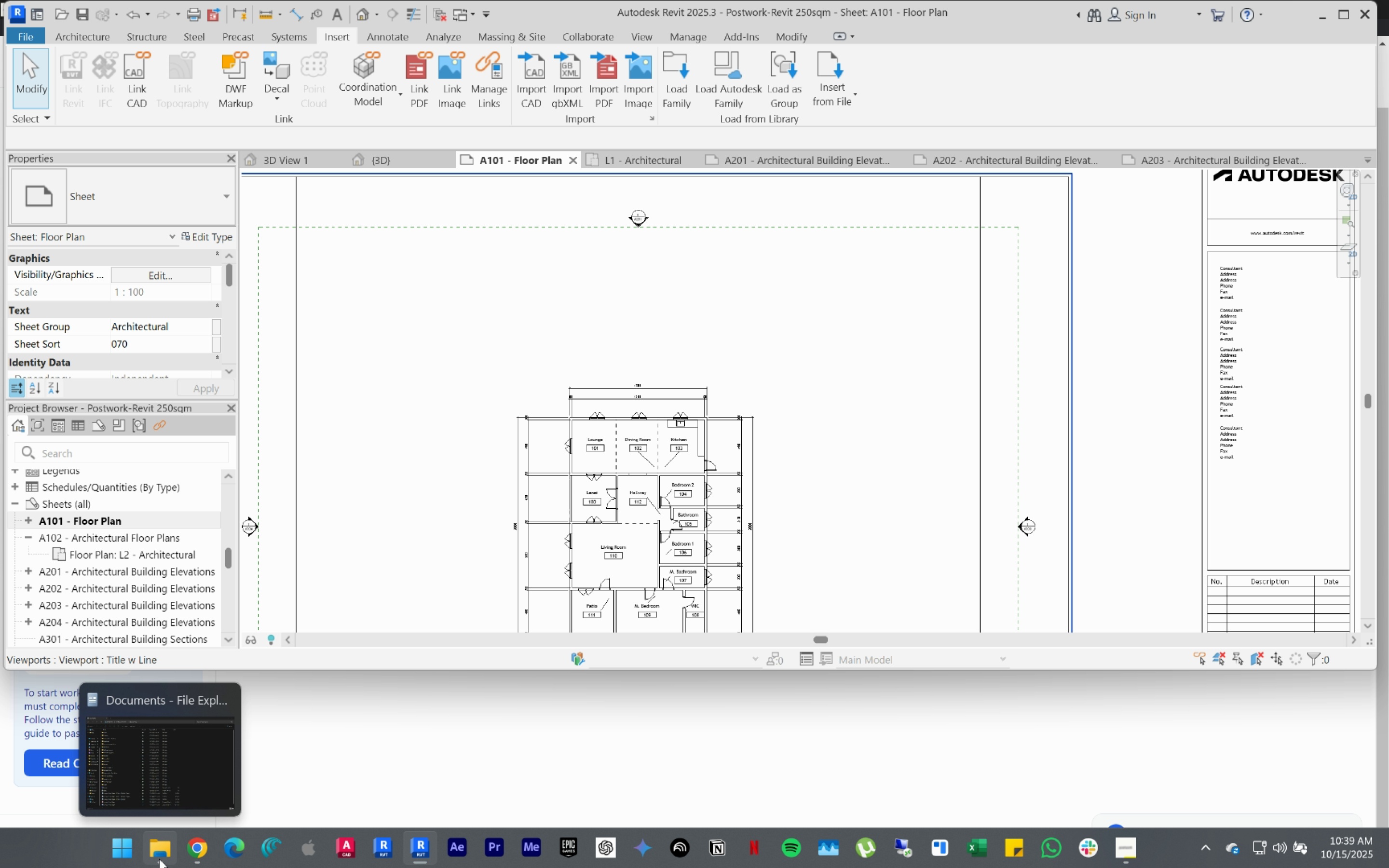 
left_click([173, 798])
 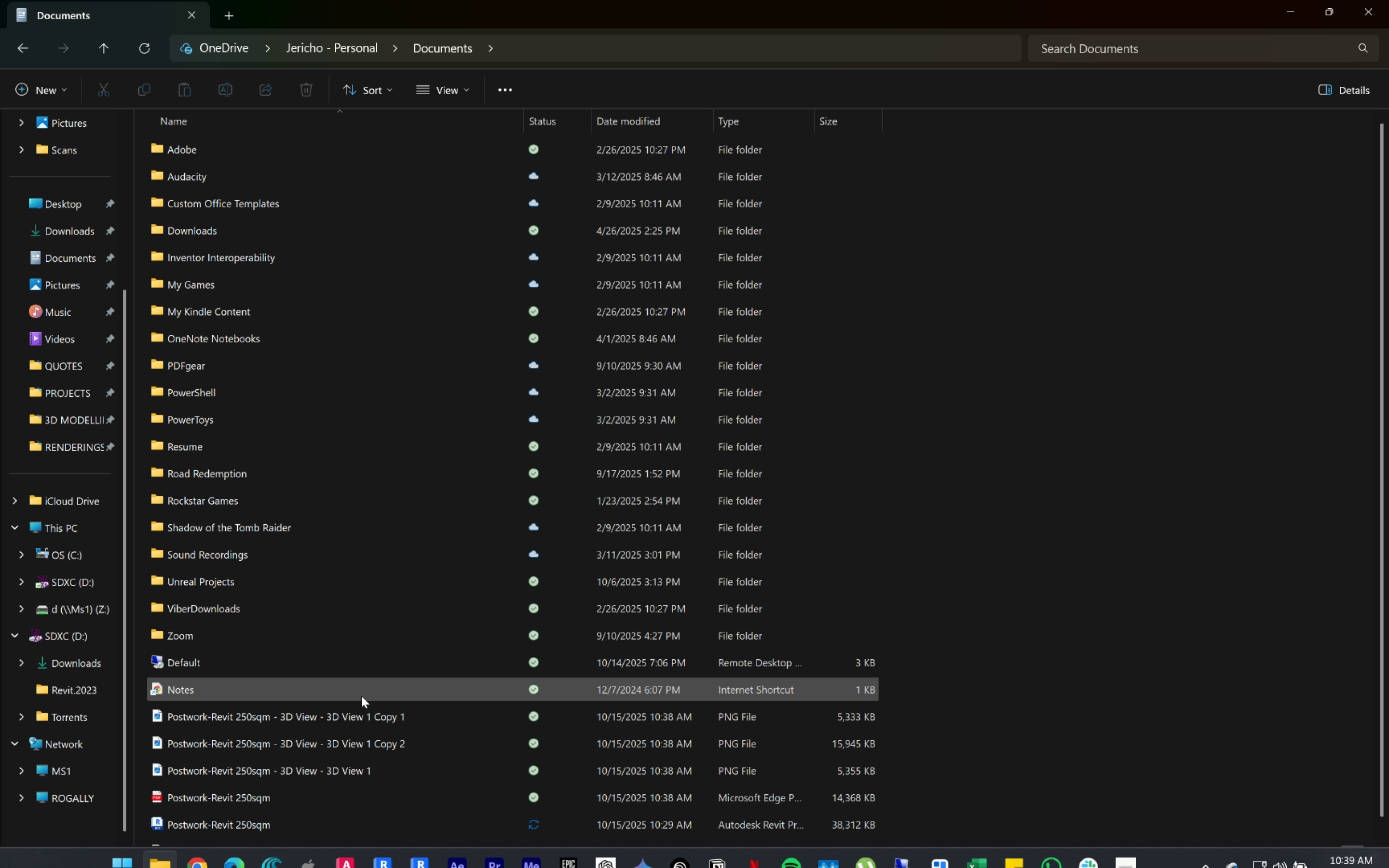 
scroll: coordinate [361, 696], scroll_direction: down, amount: 2.0
 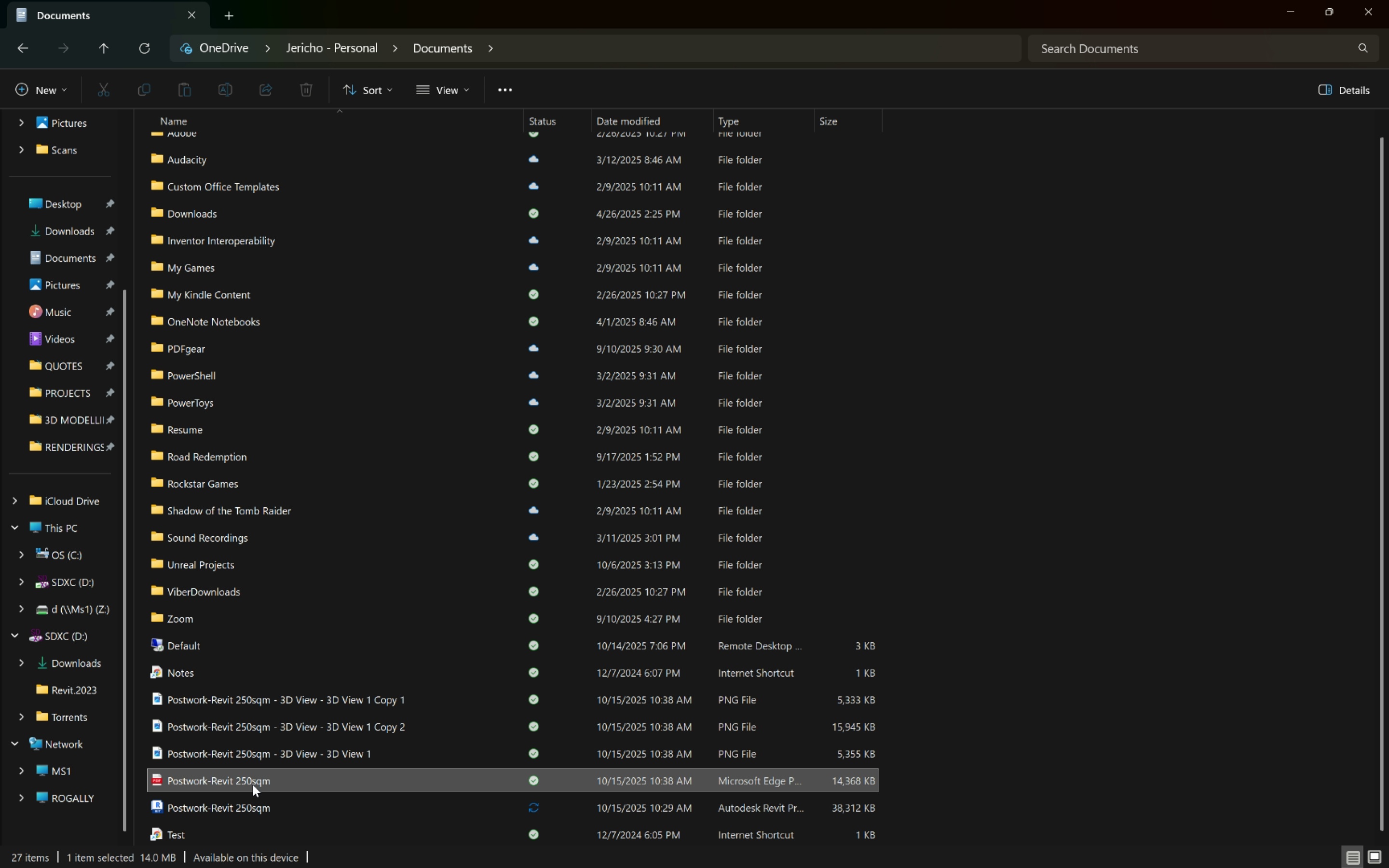 
double_click([253, 785])
 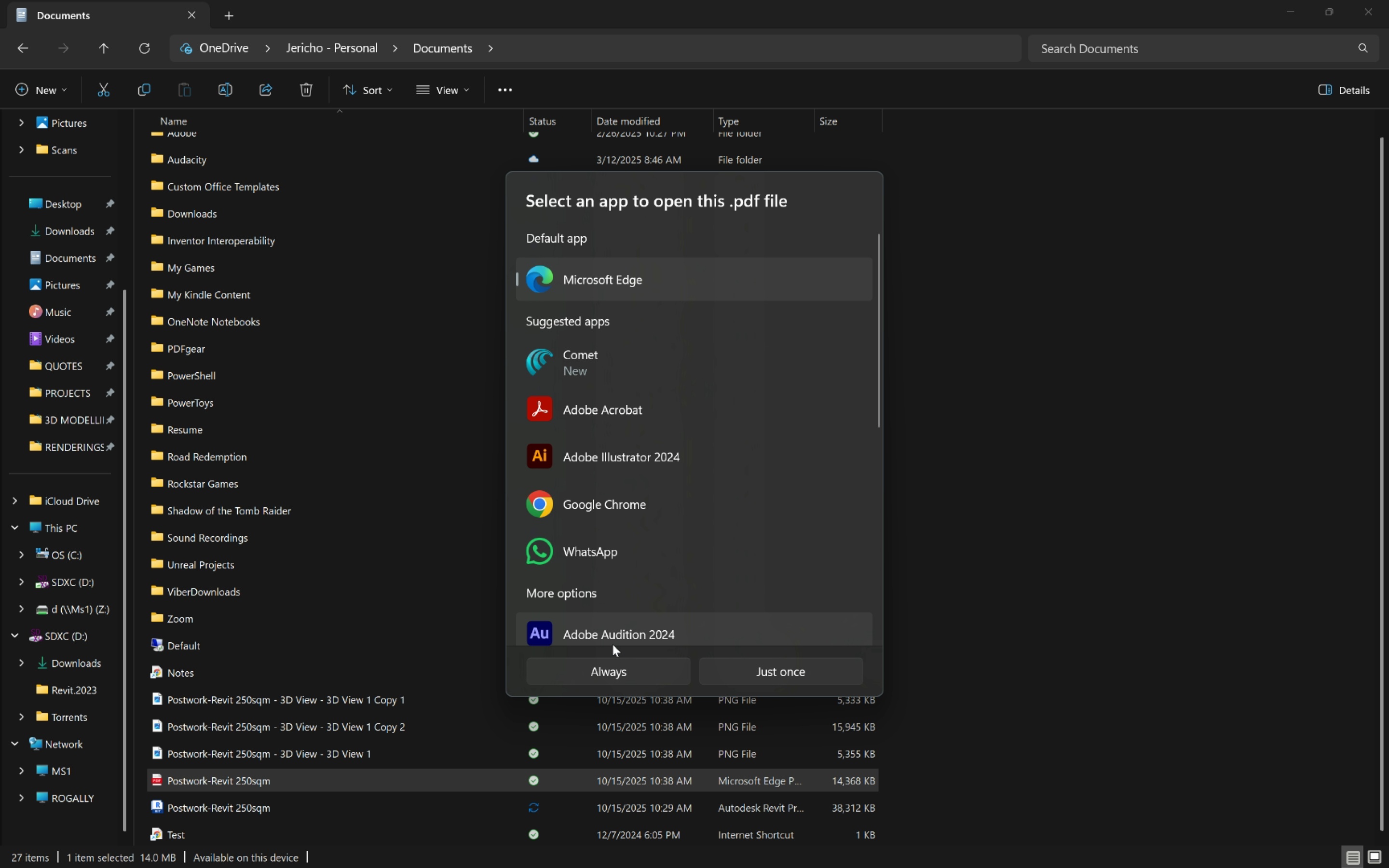 
left_click([597, 678])
 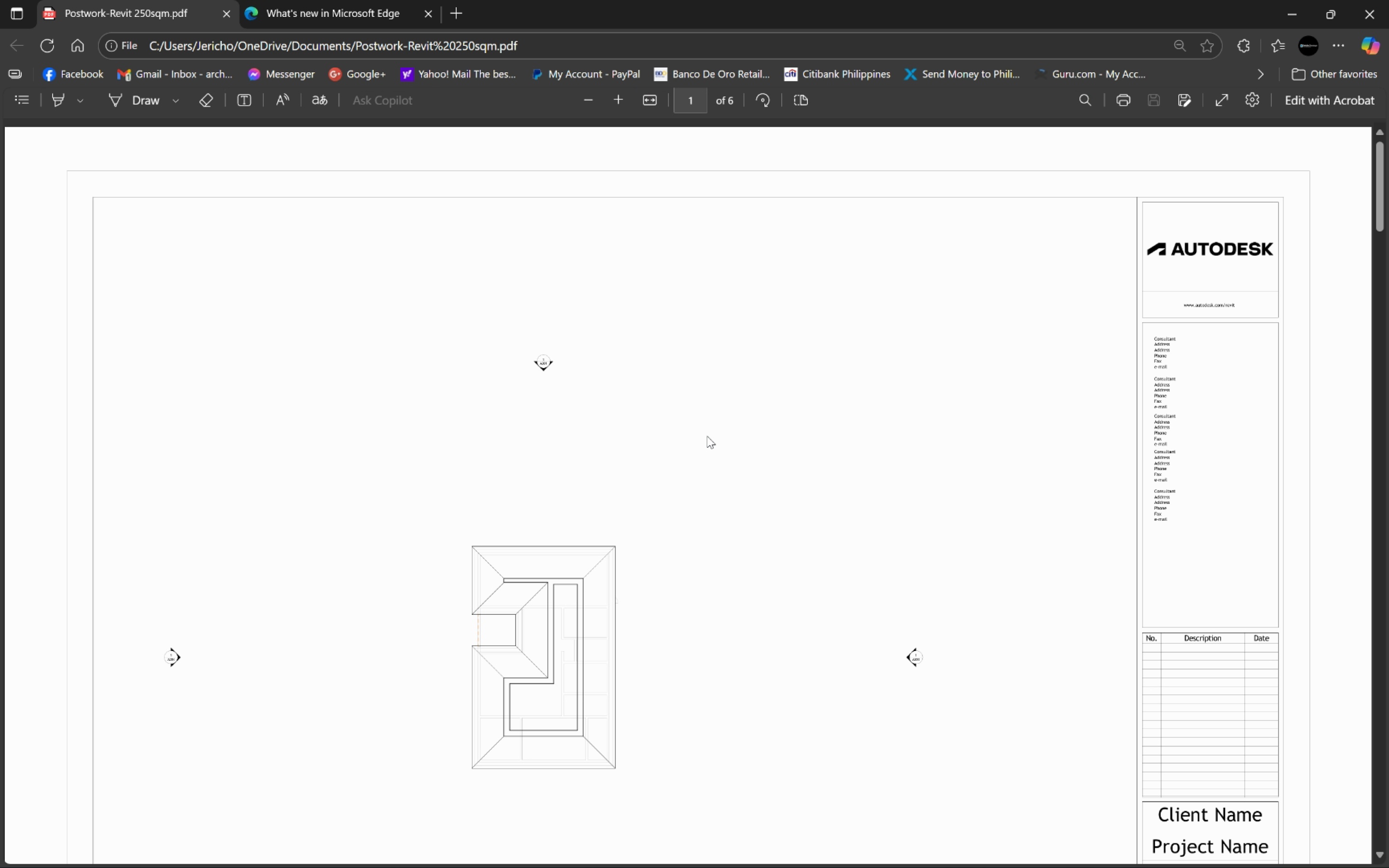 
scroll: coordinate [704, 424], scroll_direction: down, amount: 16.0
 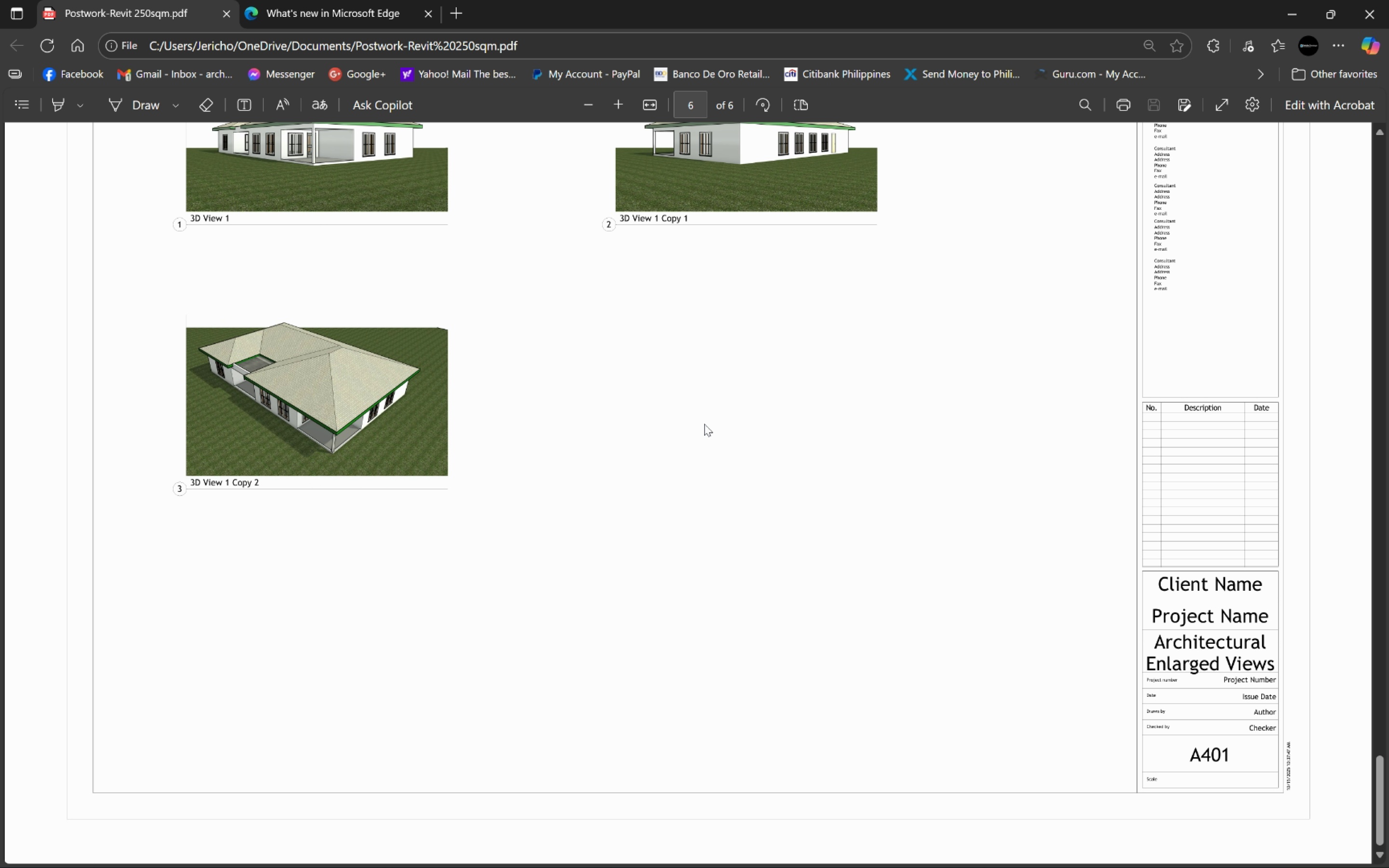 
scroll: coordinate [704, 405], scroll_direction: up, amount: 66.0
 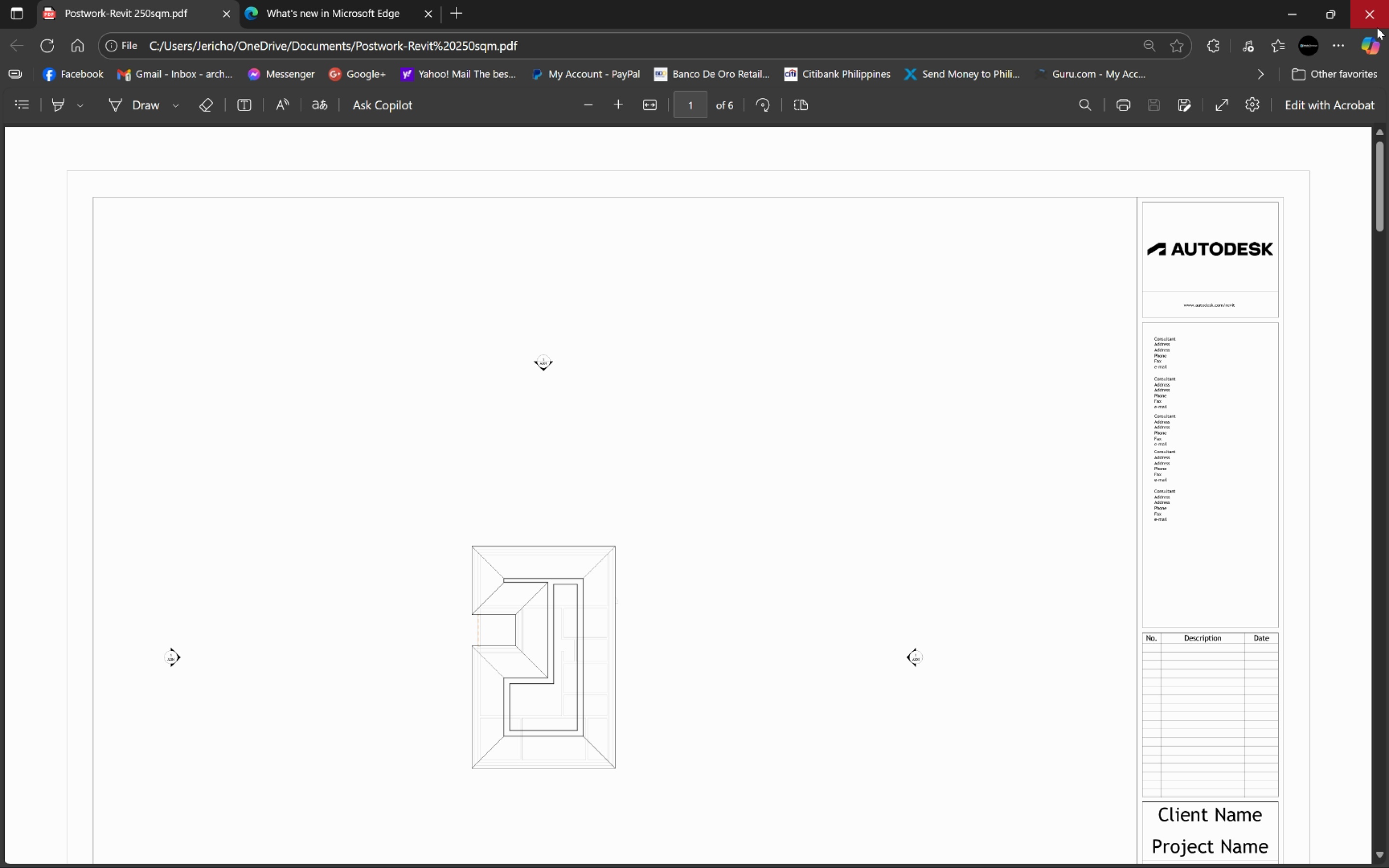 
left_click([1385, 19])
 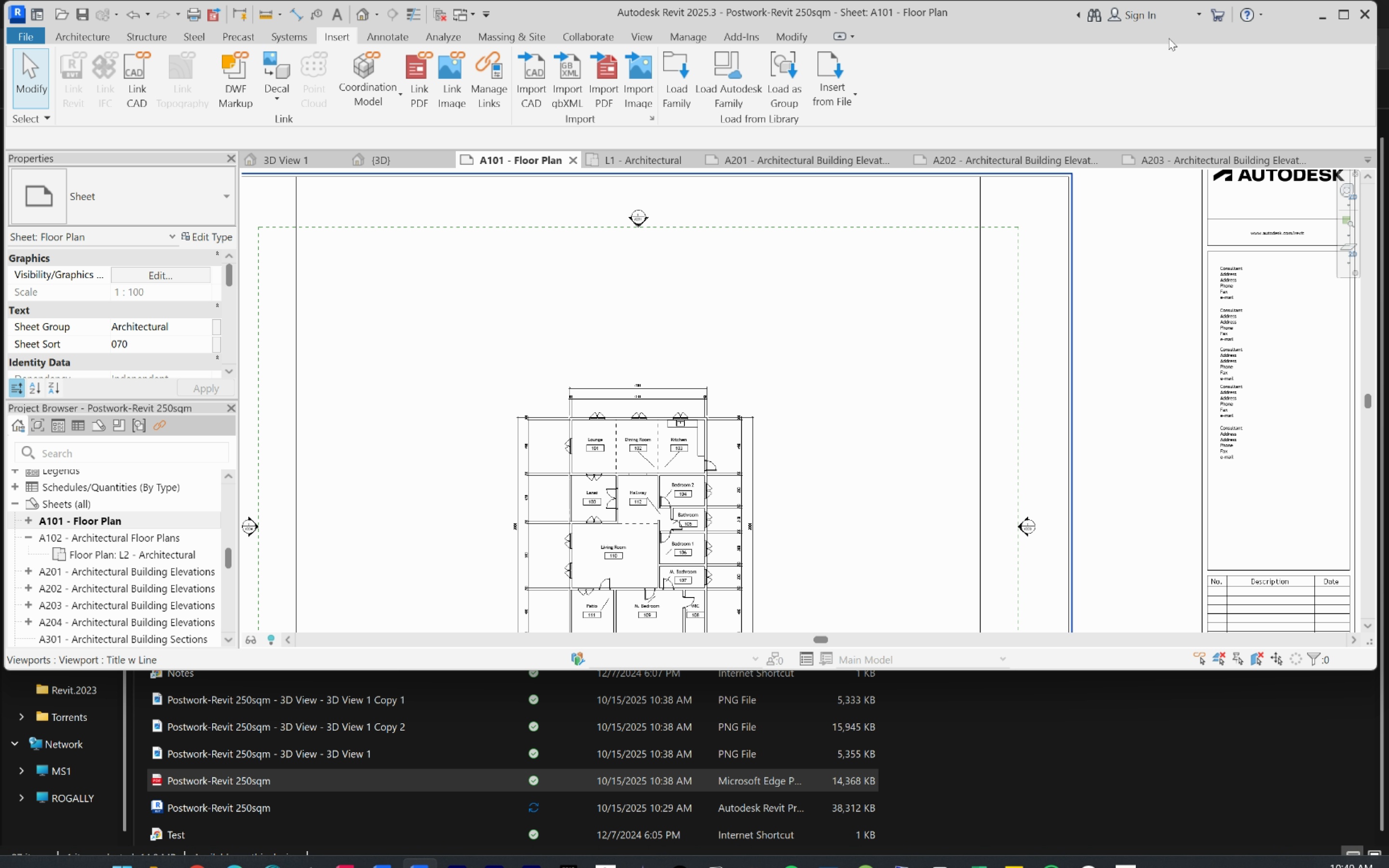 
left_click([1335, 11])
 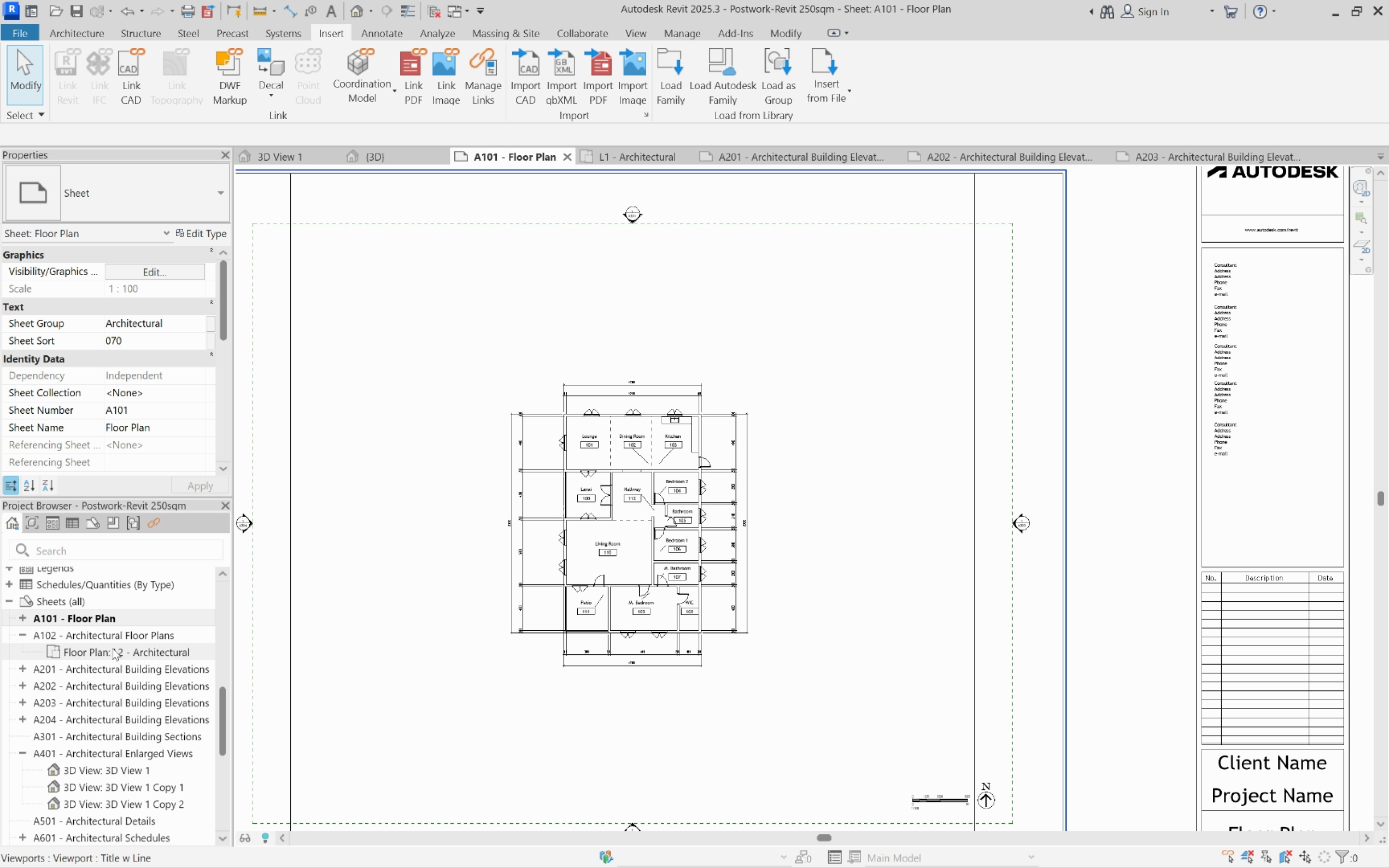 
double_click([112, 648])
 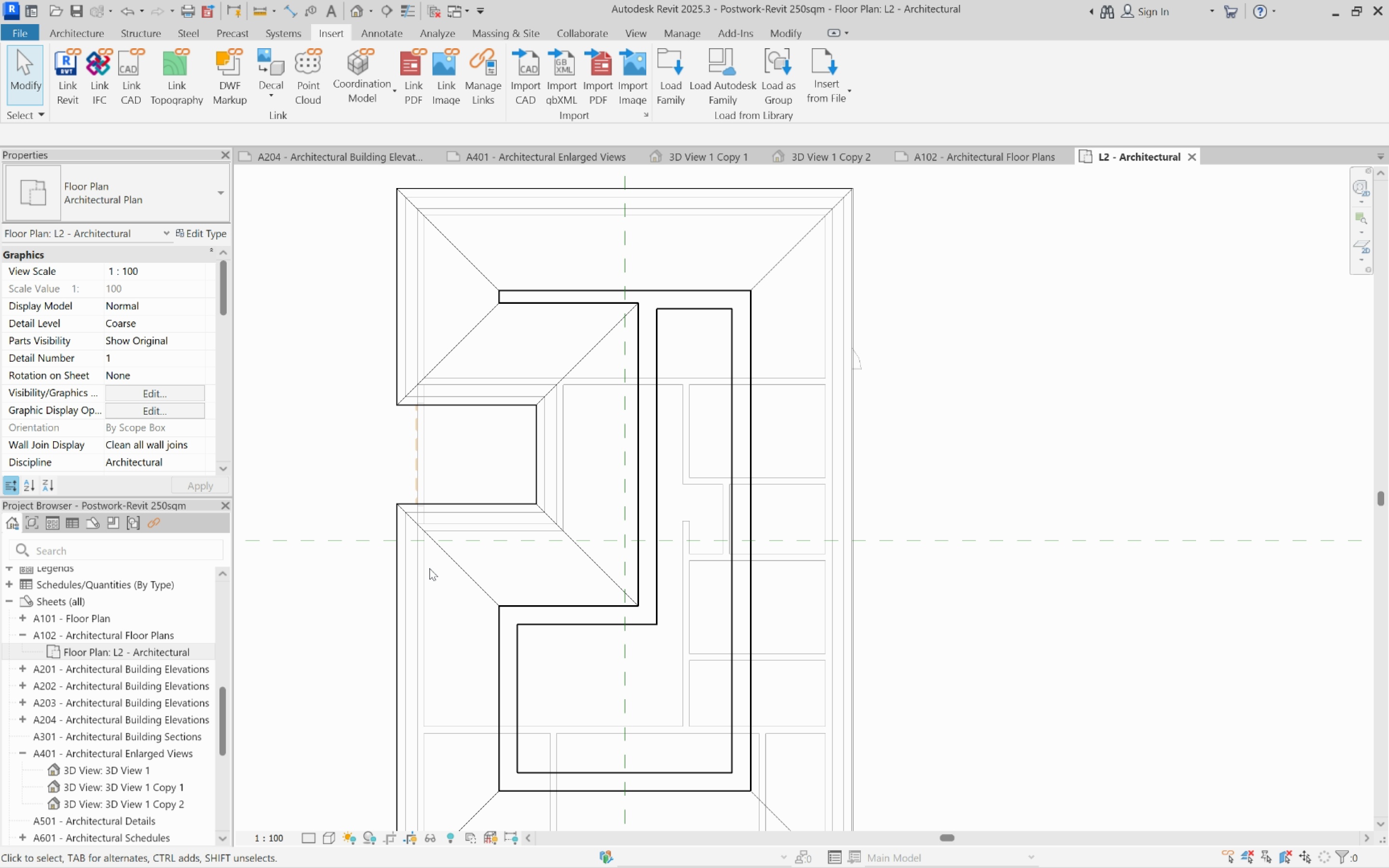 
scroll: coordinate [125, 376], scroll_direction: down, amount: 8.0
 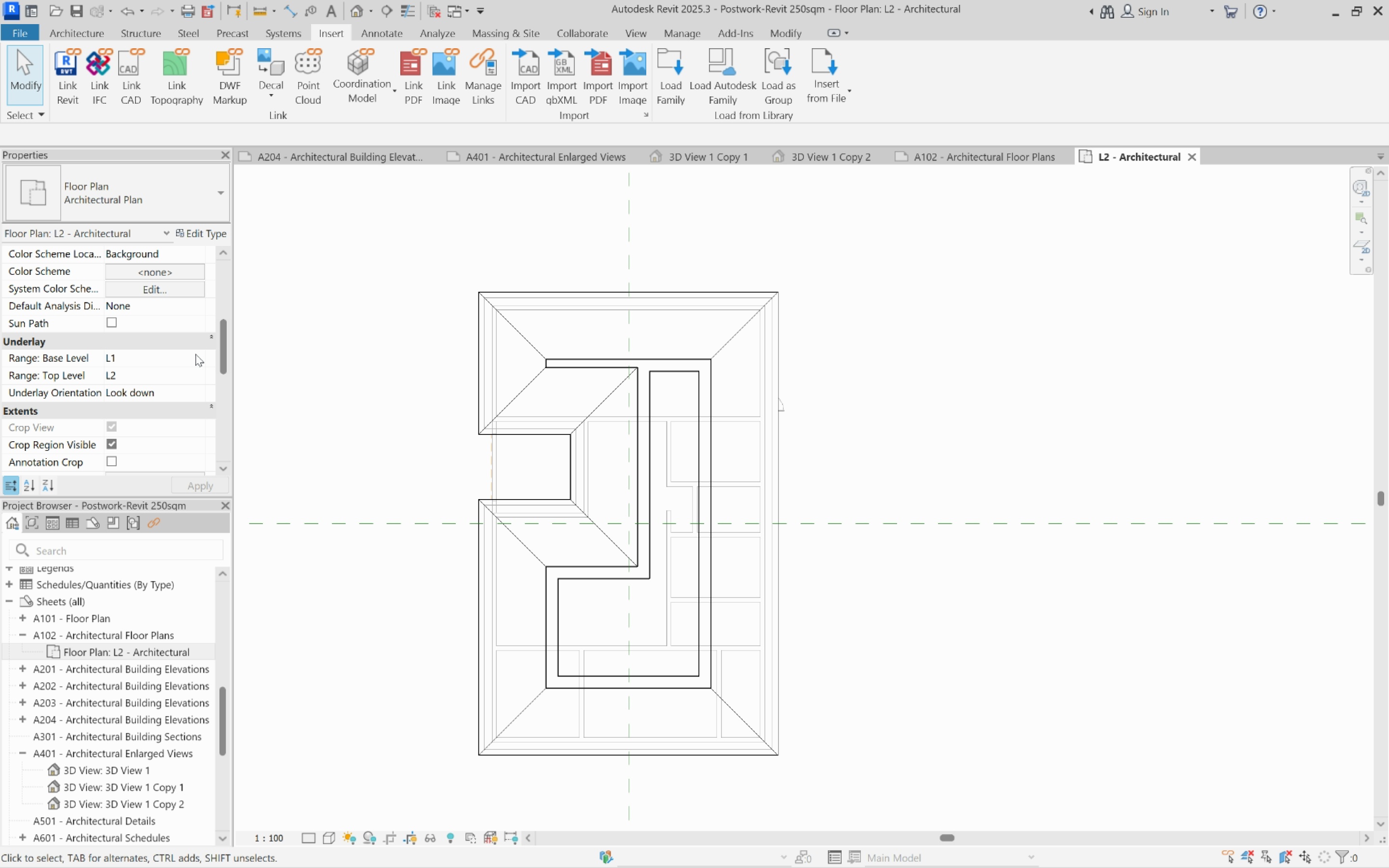 
scroll: coordinate [195, 354], scroll_direction: up, amount: 2.0
 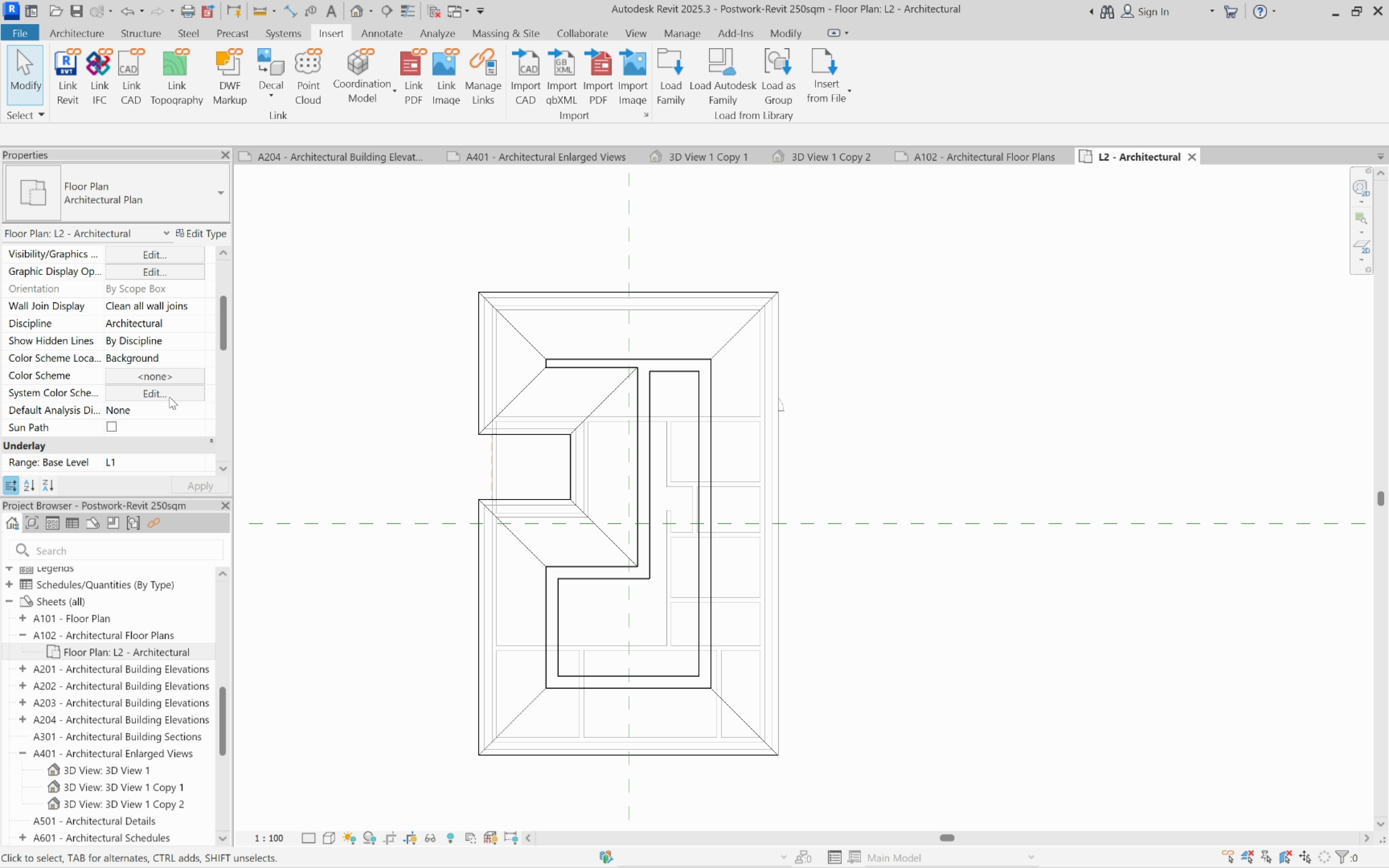 
scroll: coordinate [163, 404], scroll_direction: down, amount: 4.0
 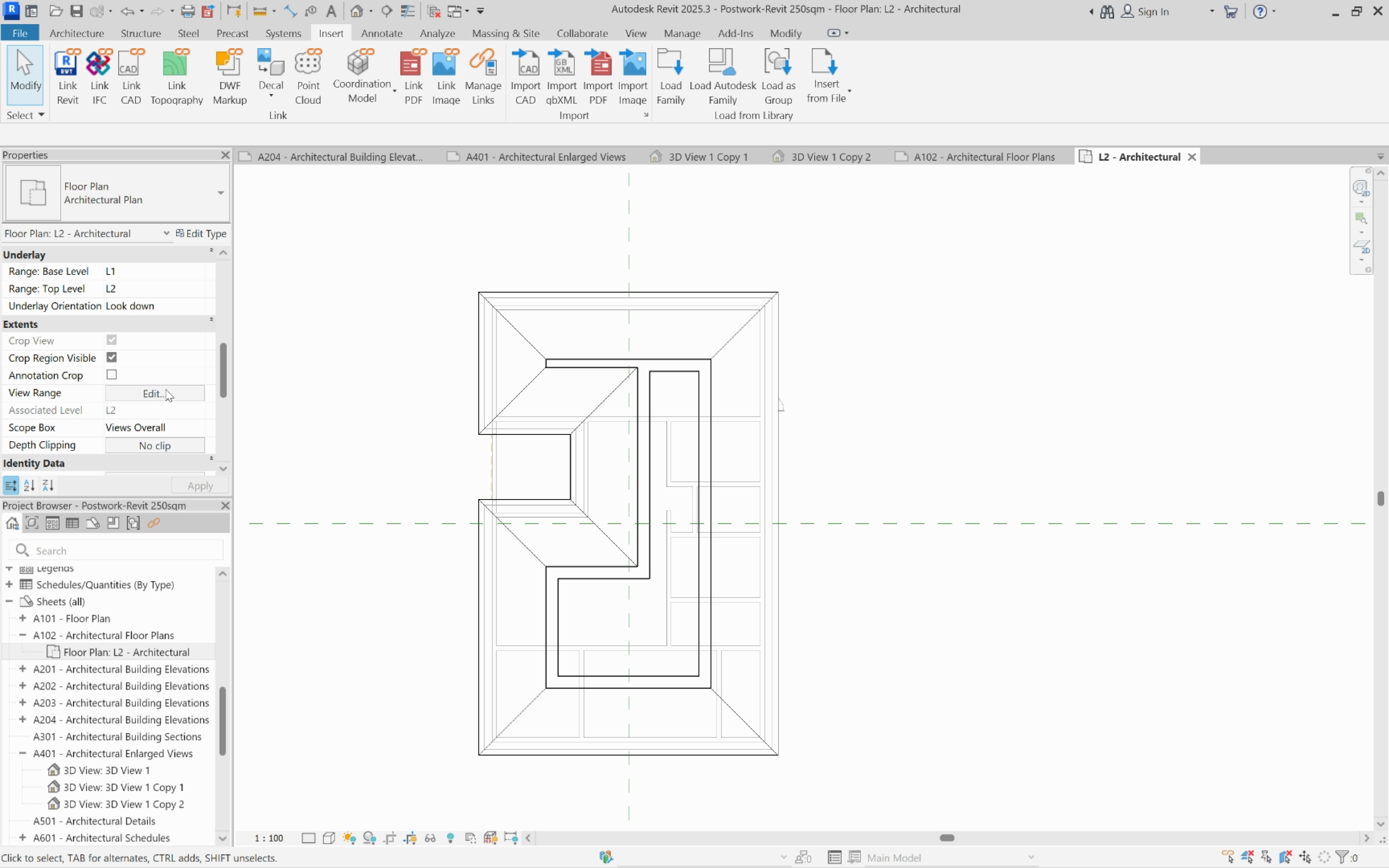 
left_click([165, 389])
 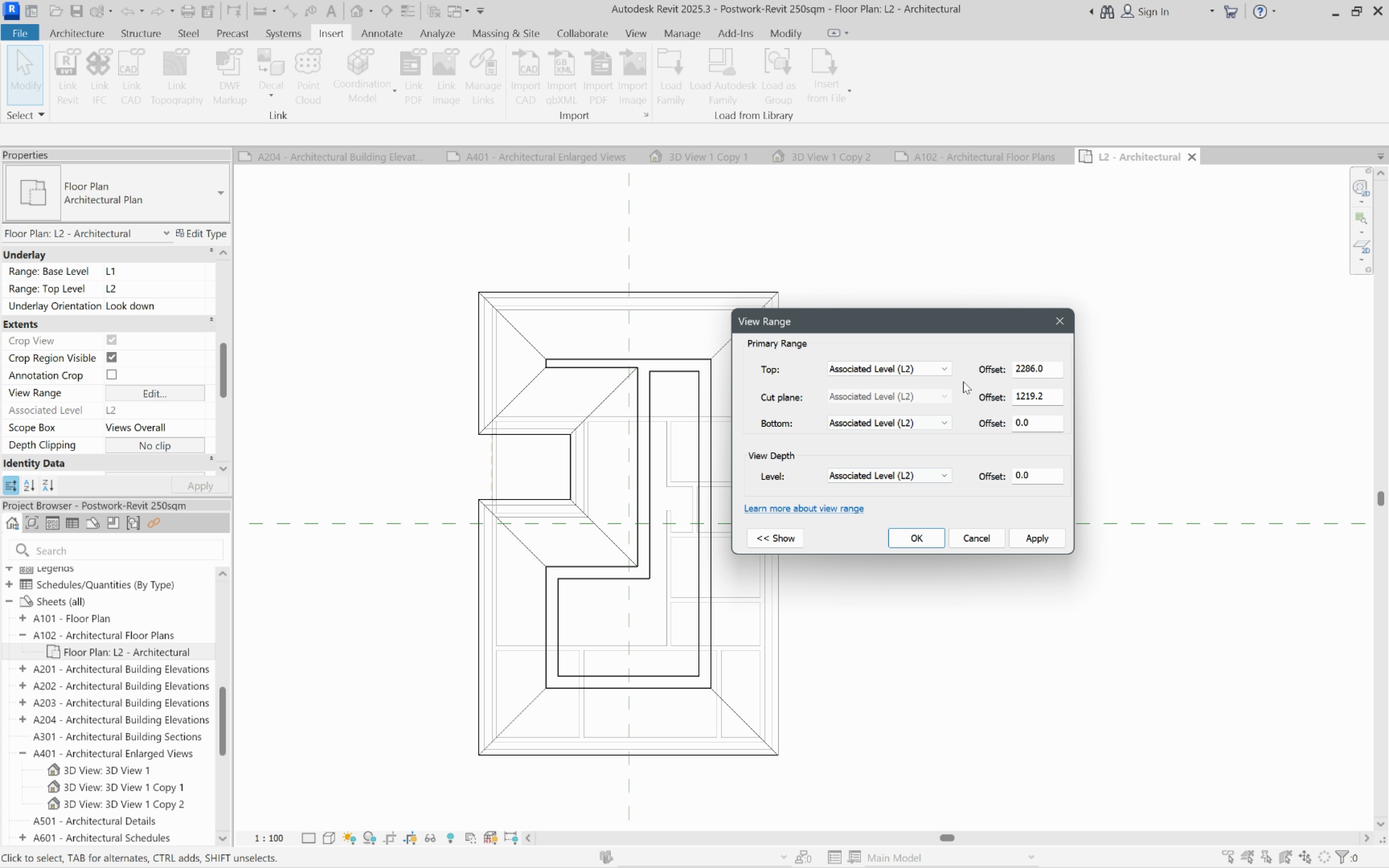 
left_click([930, 372])
 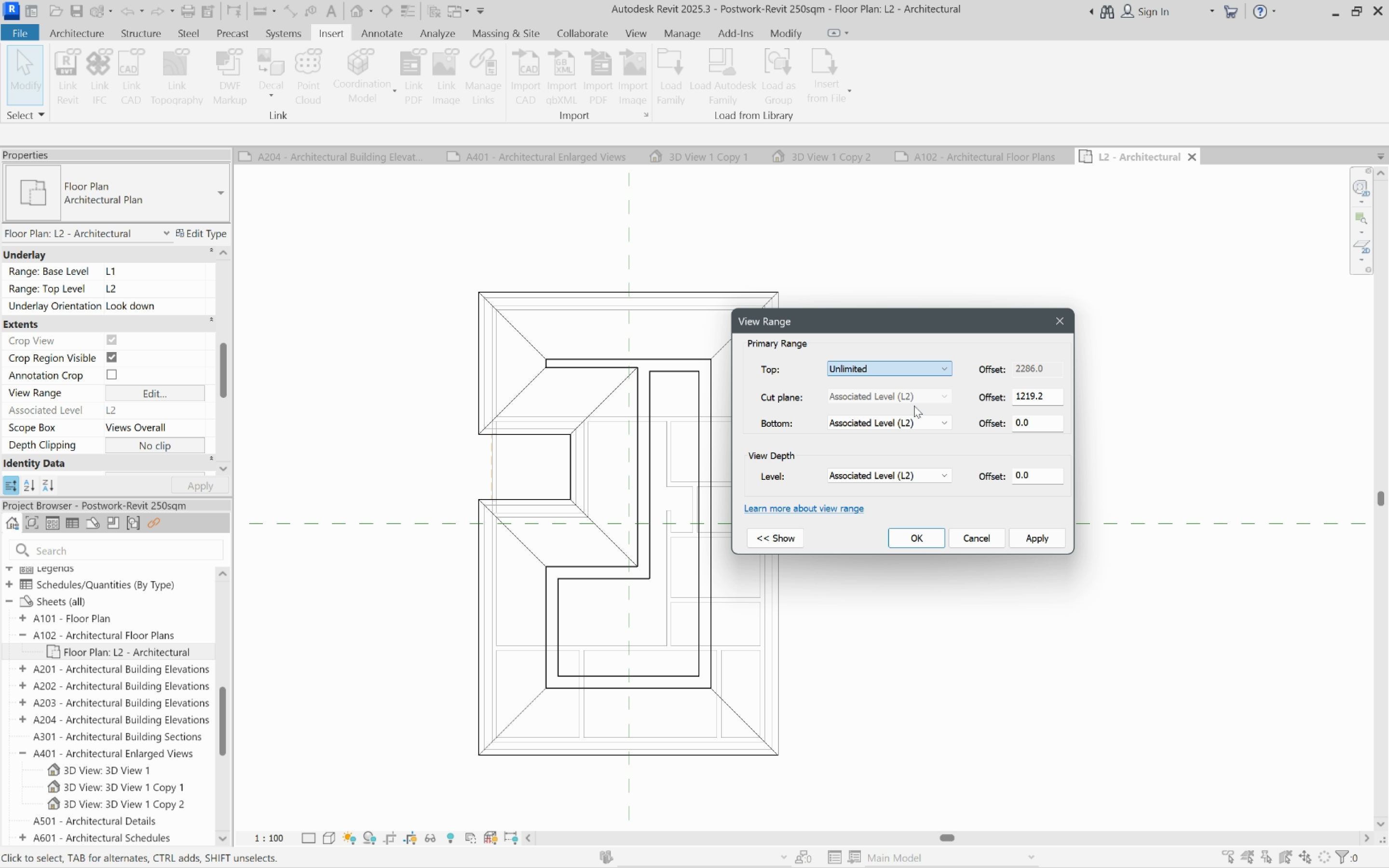 
left_click([914, 406])
 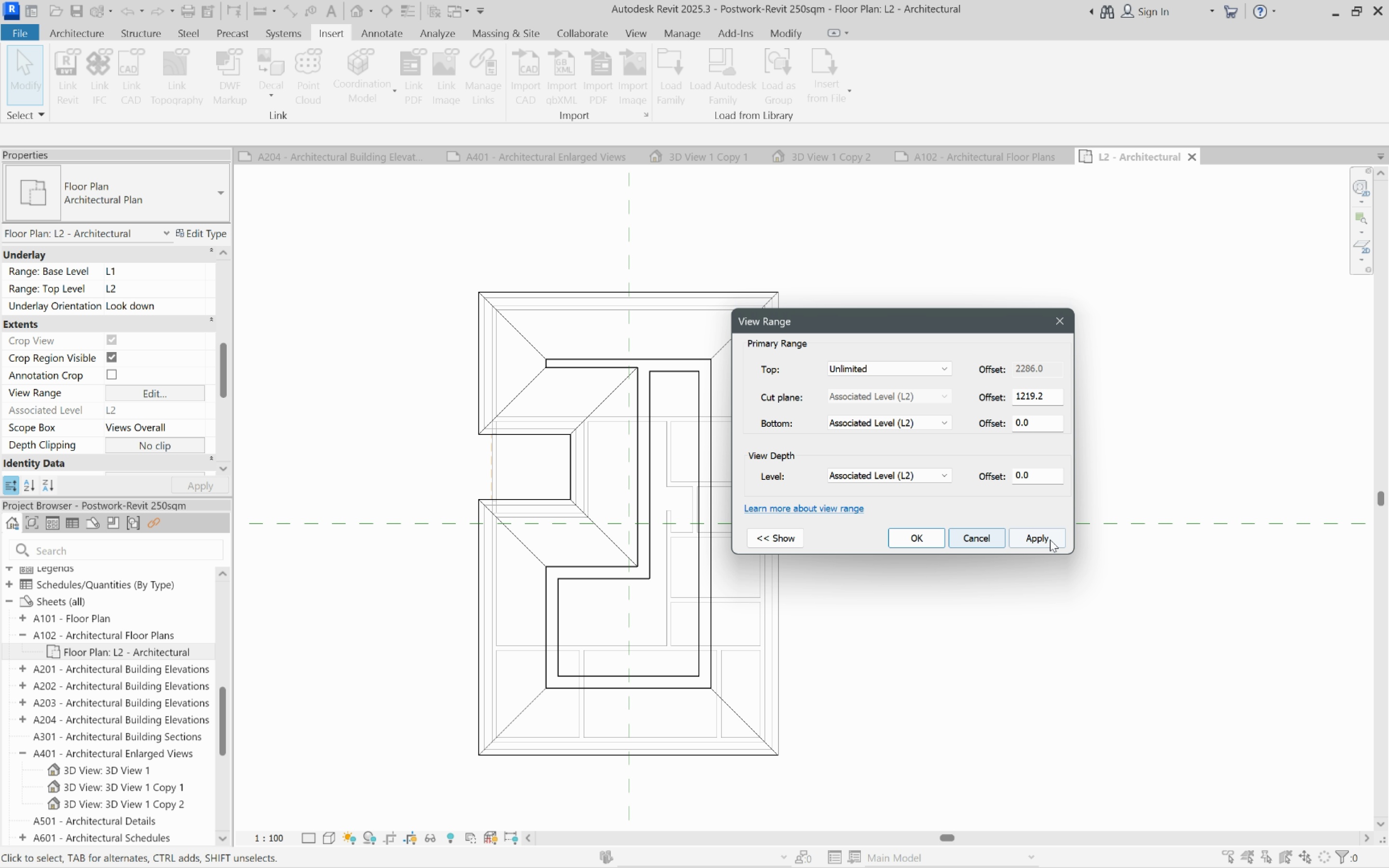 
left_click([1050, 540])
 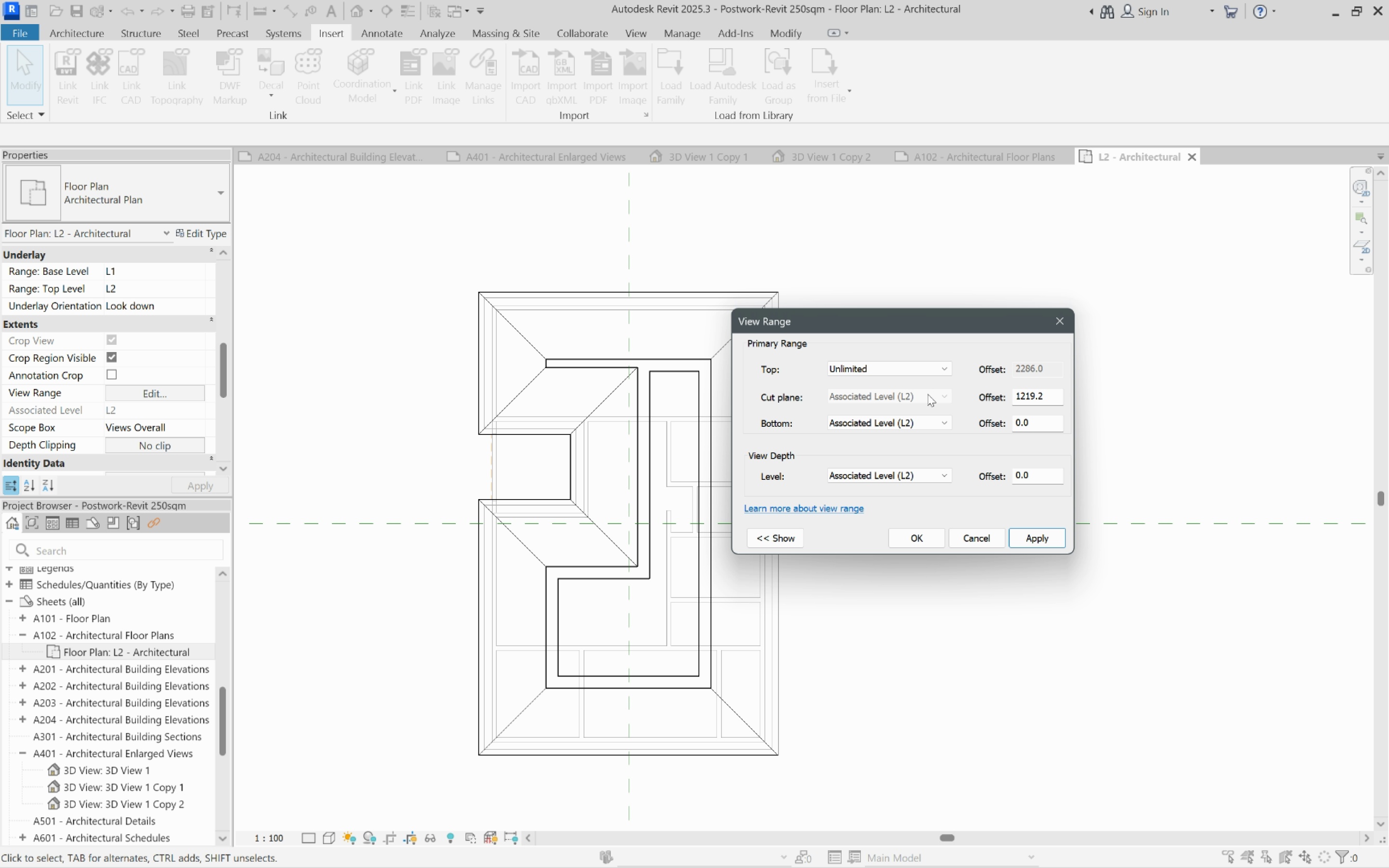 
left_click([927, 395])
 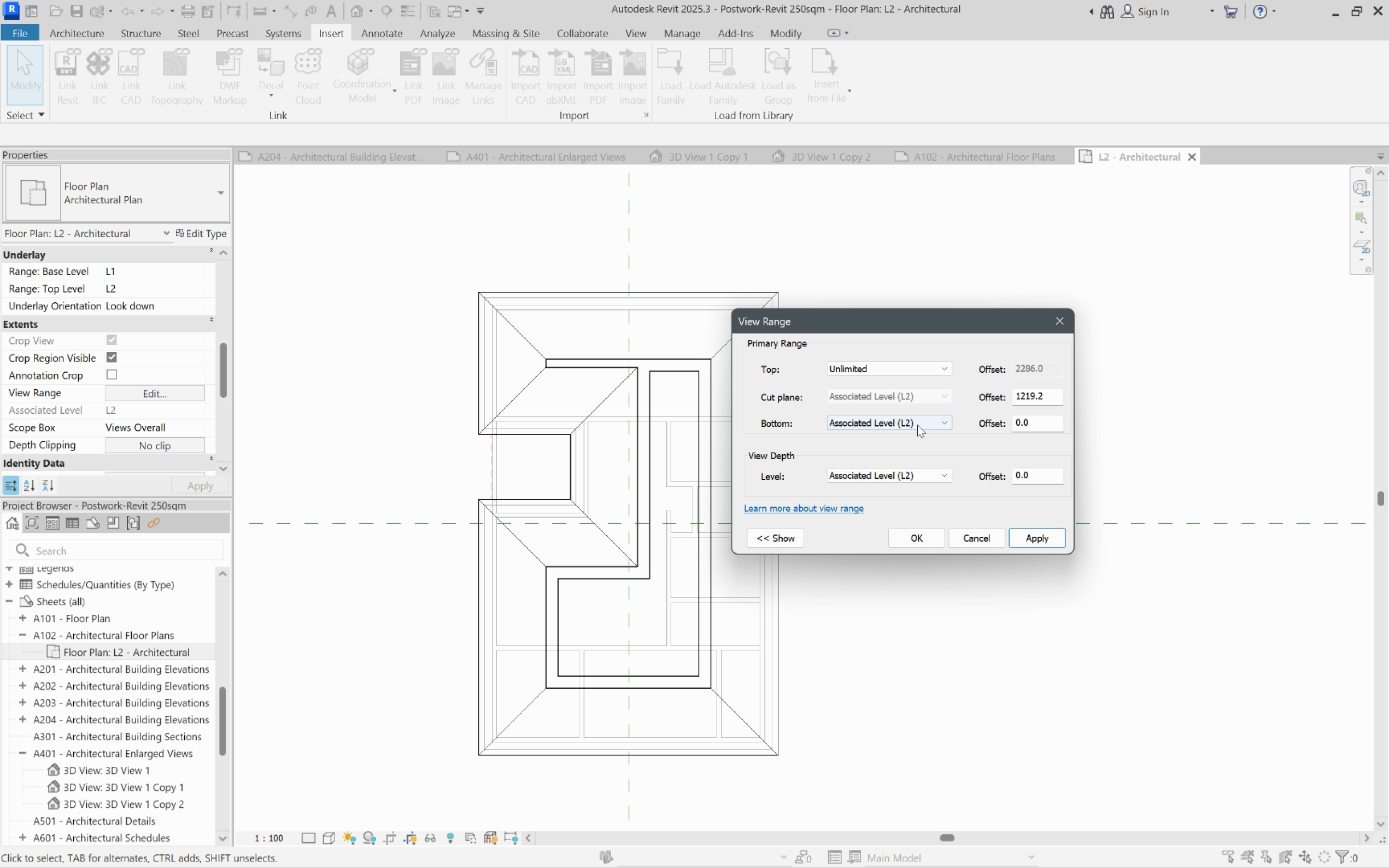 
left_click([917, 425])
 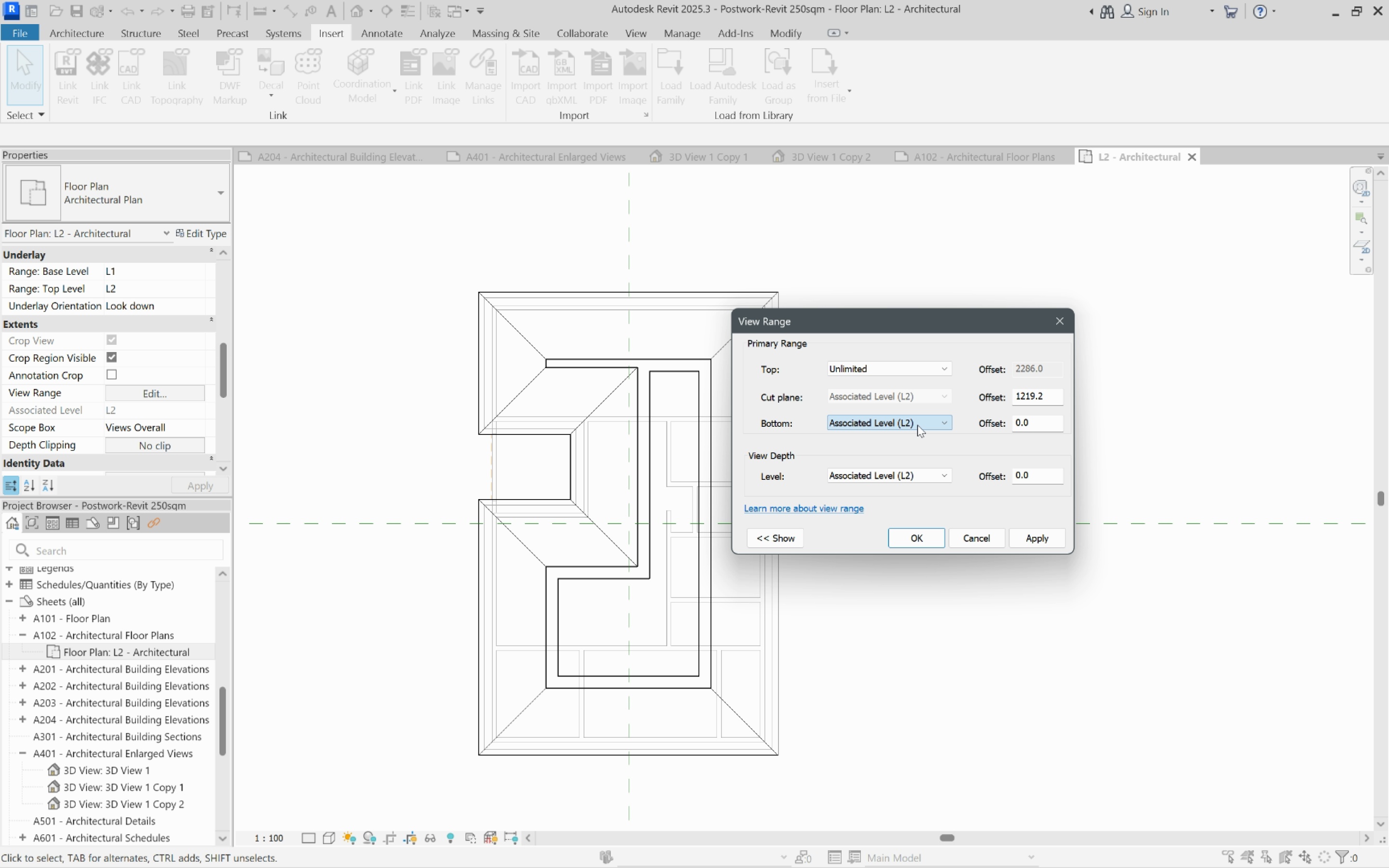 
left_click([917, 425])
 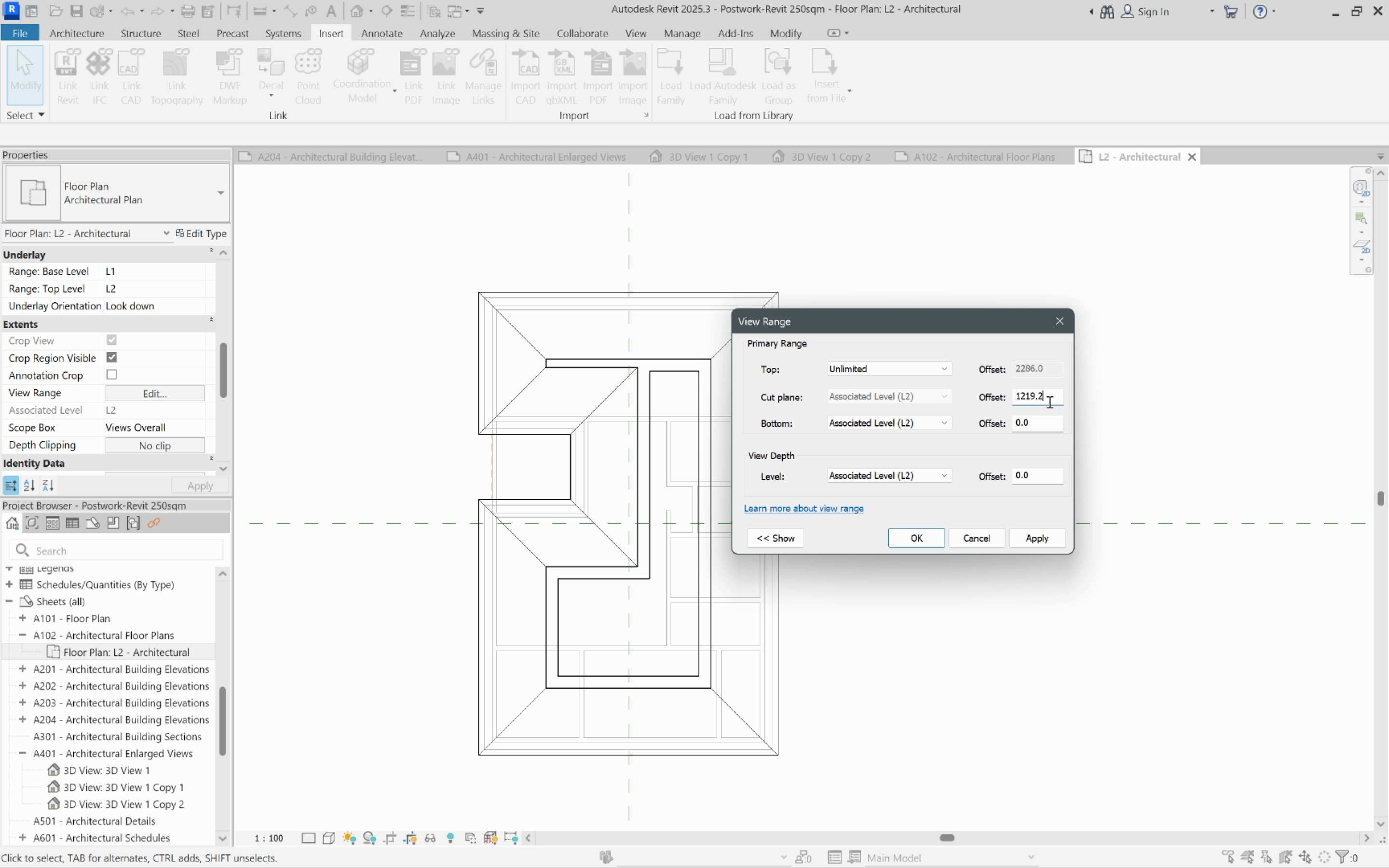 
double_click([1049, 402])
 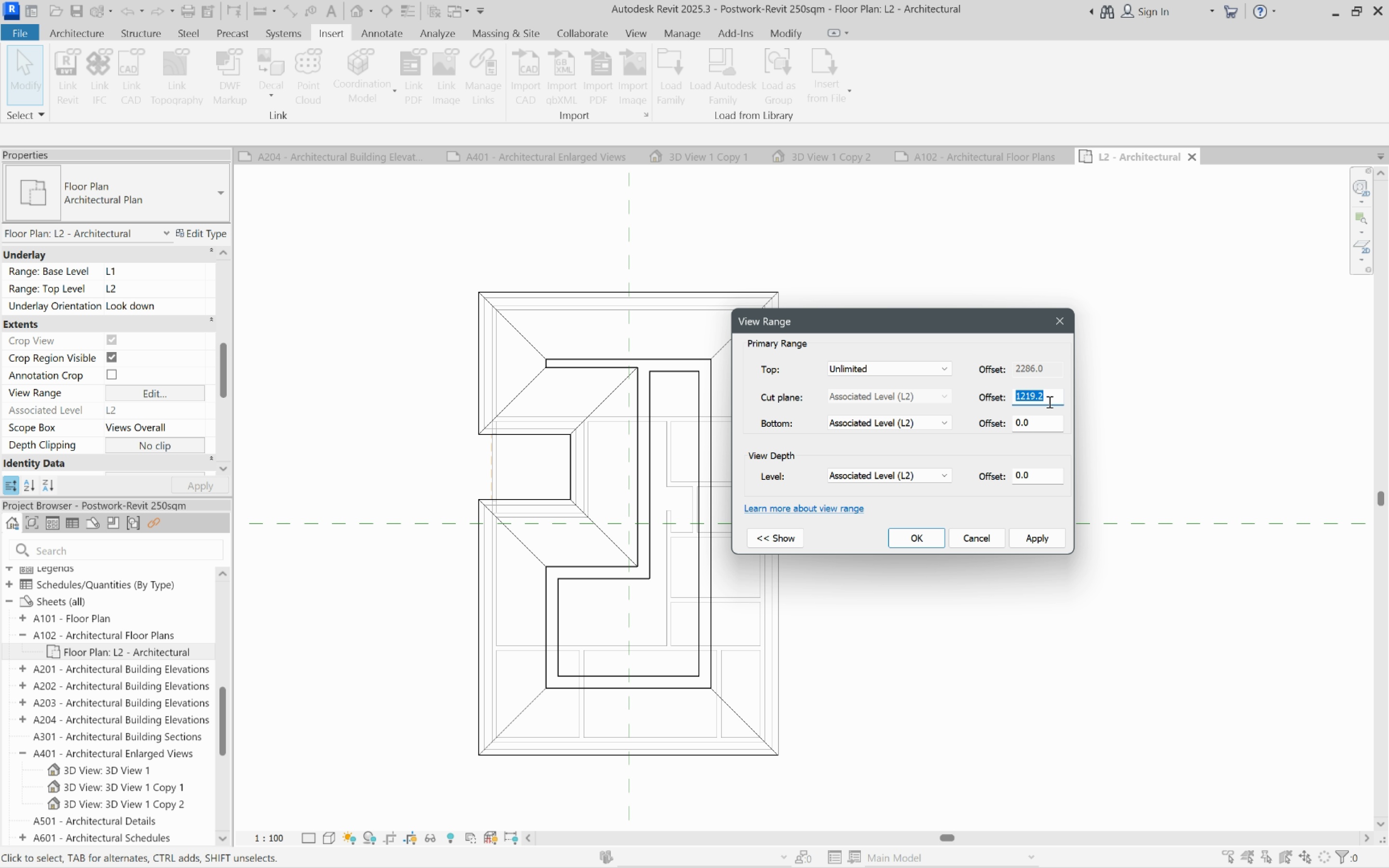 
type(2200)
 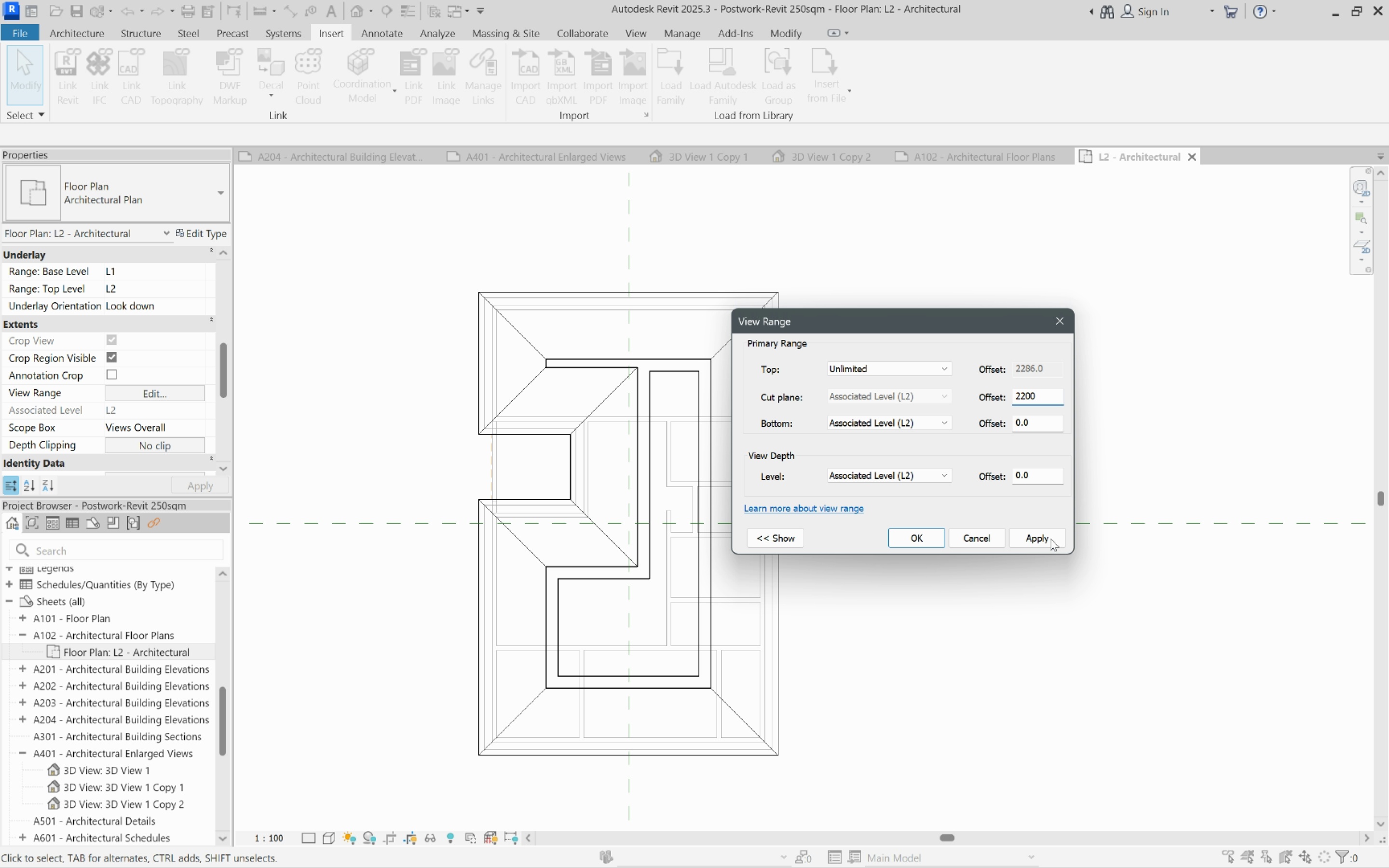 
left_click([1050, 539])
 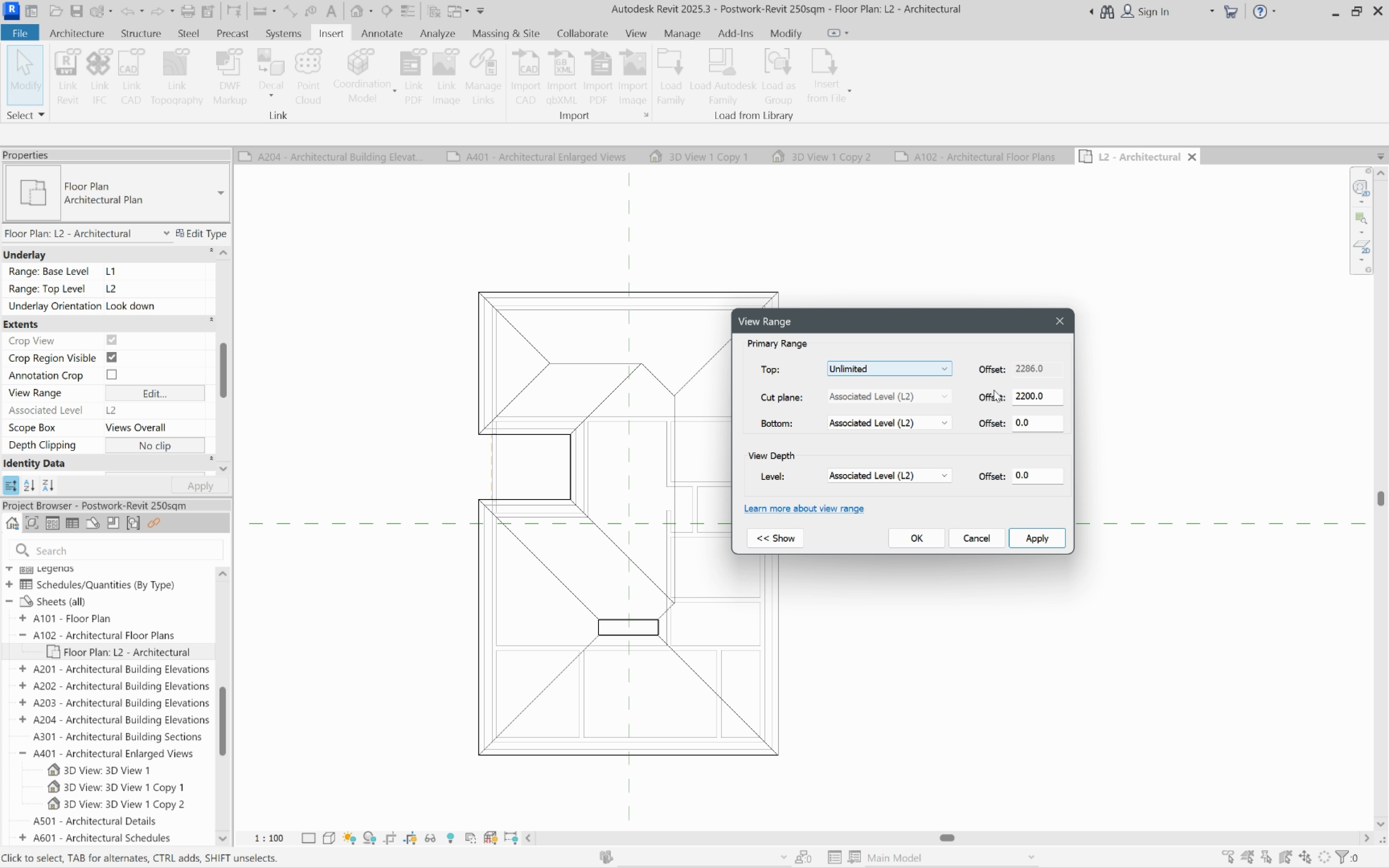 
double_click([1039, 390])
 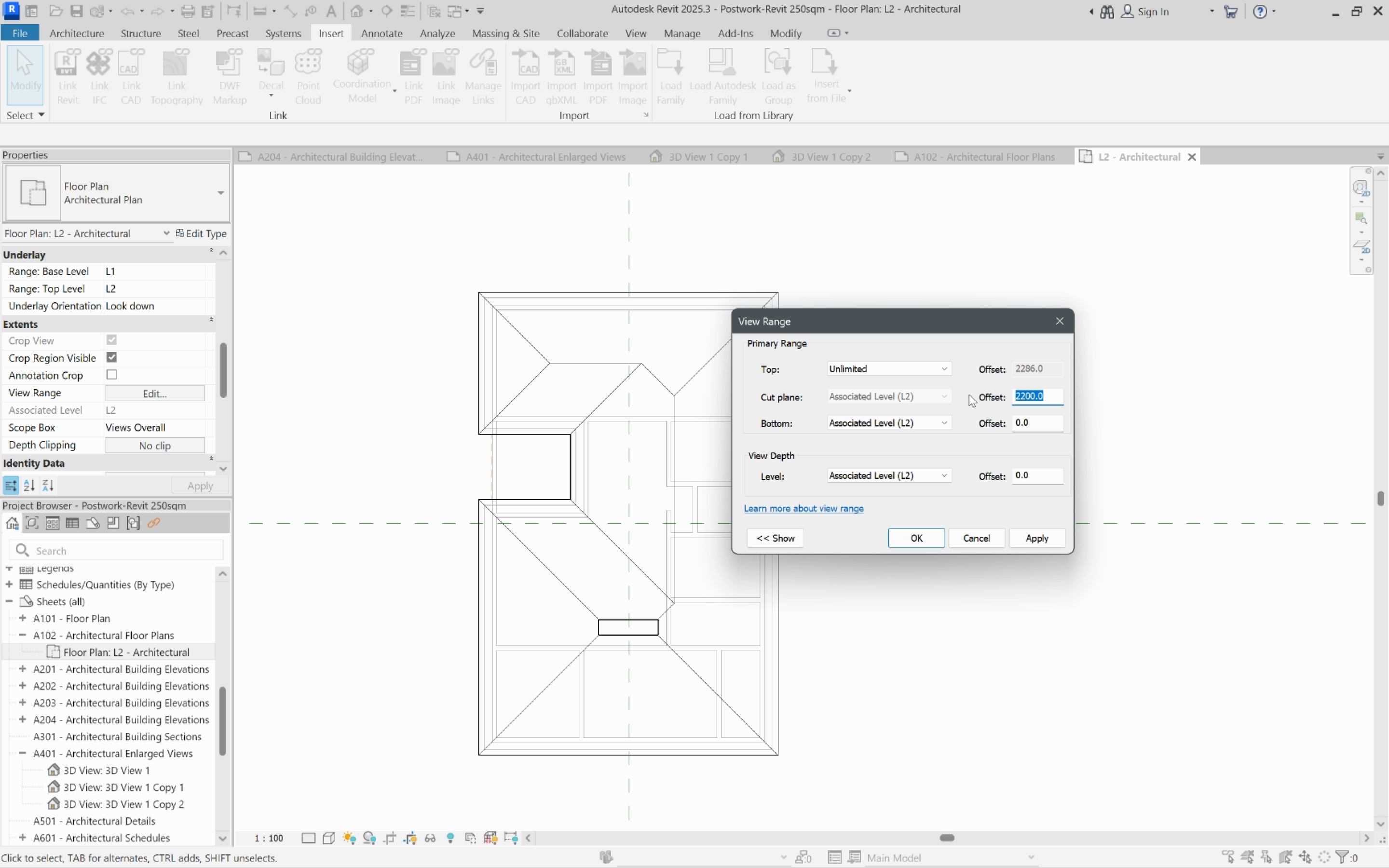 
type(25000)
 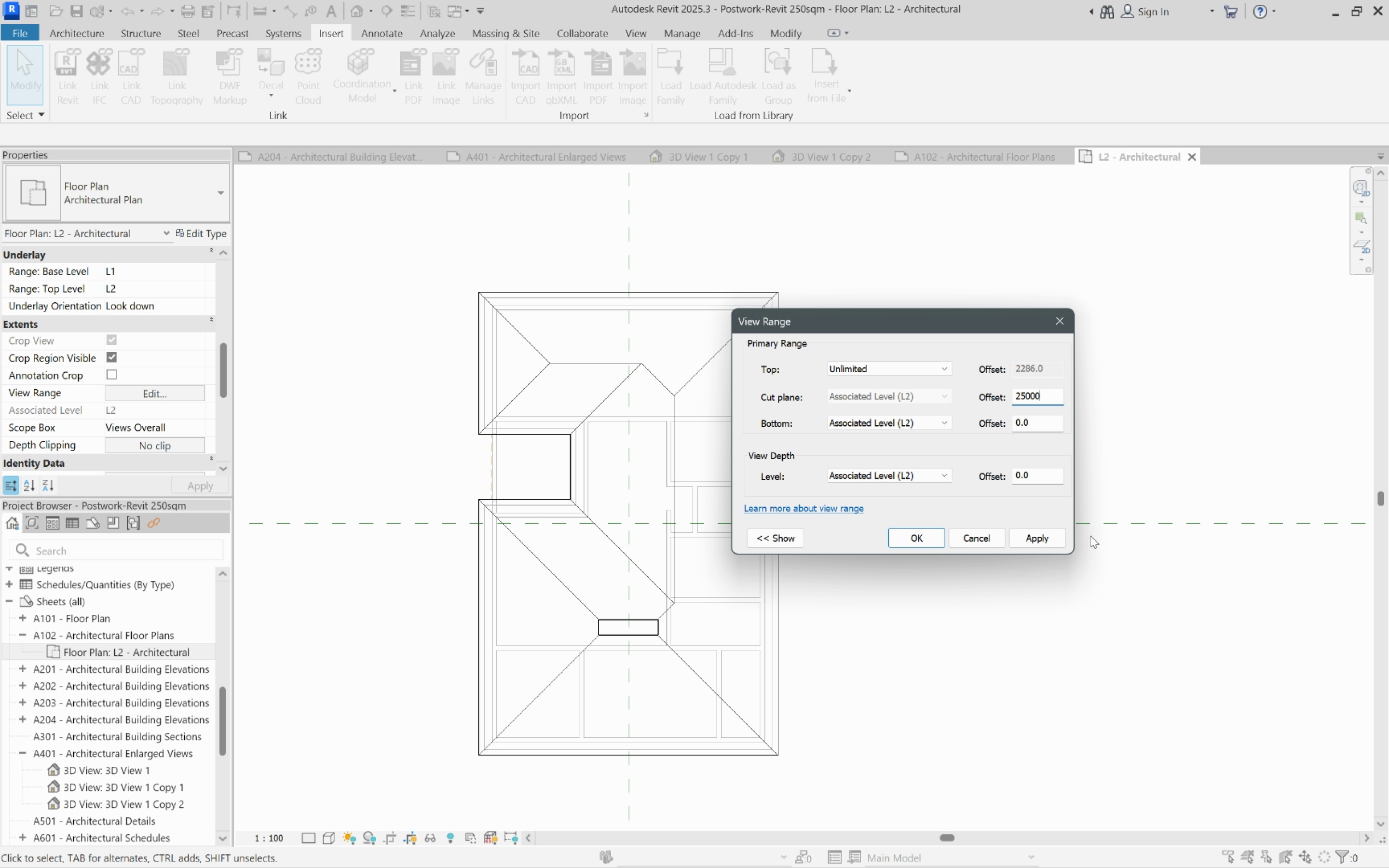 
left_click([1049, 534])
 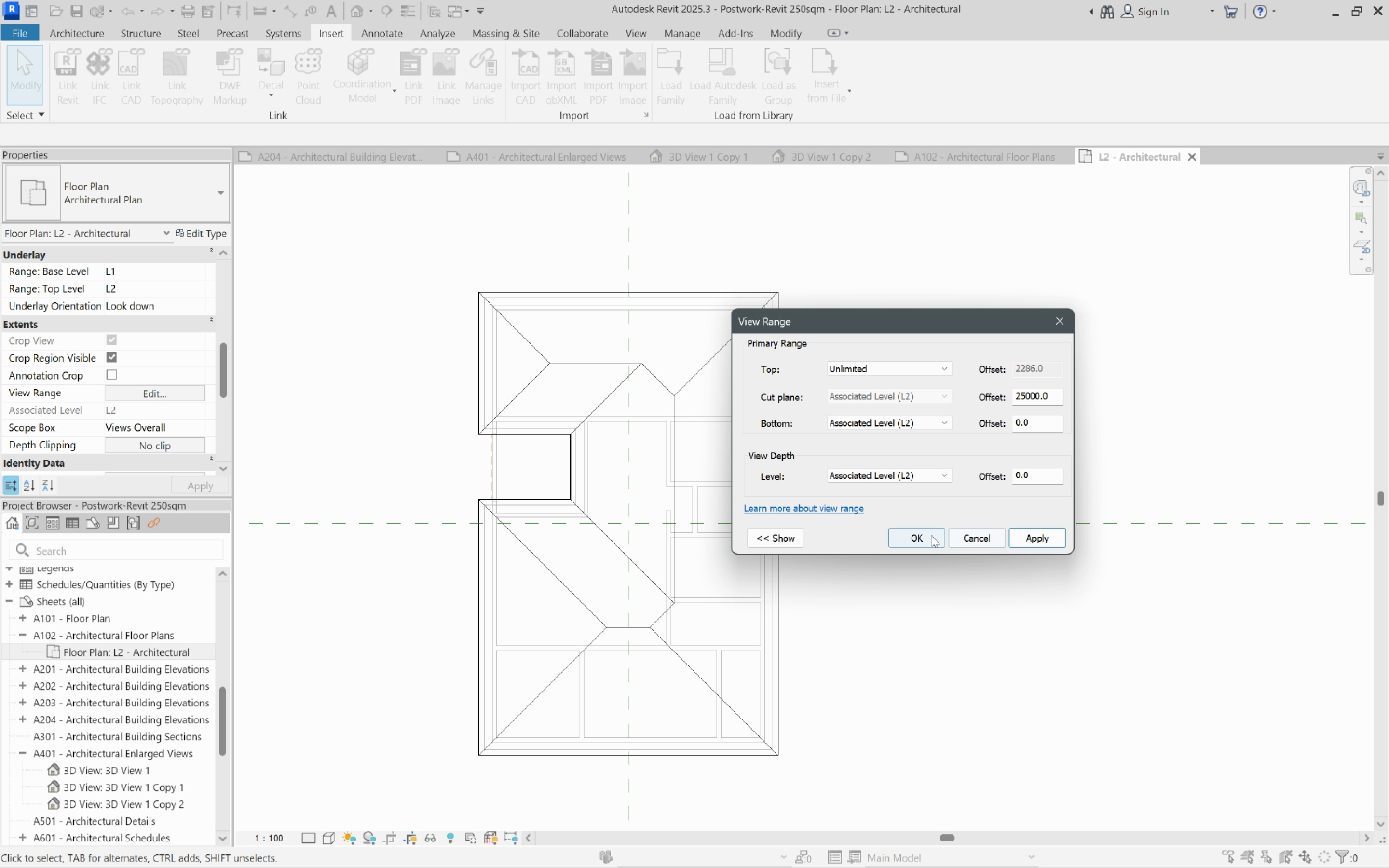 
left_click([931, 535])
 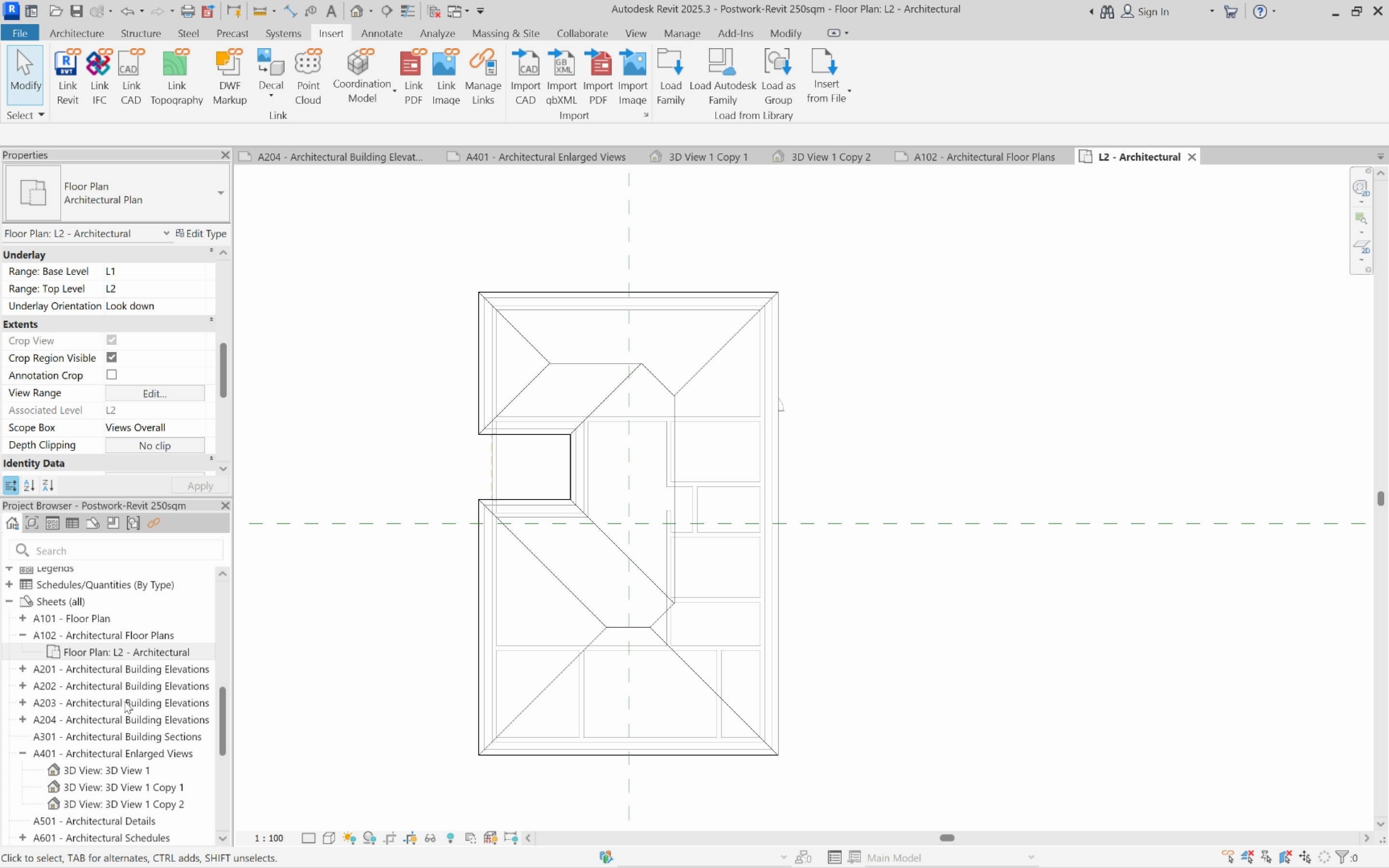 
scroll: coordinate [127, 715], scroll_direction: down, amount: 9.0
 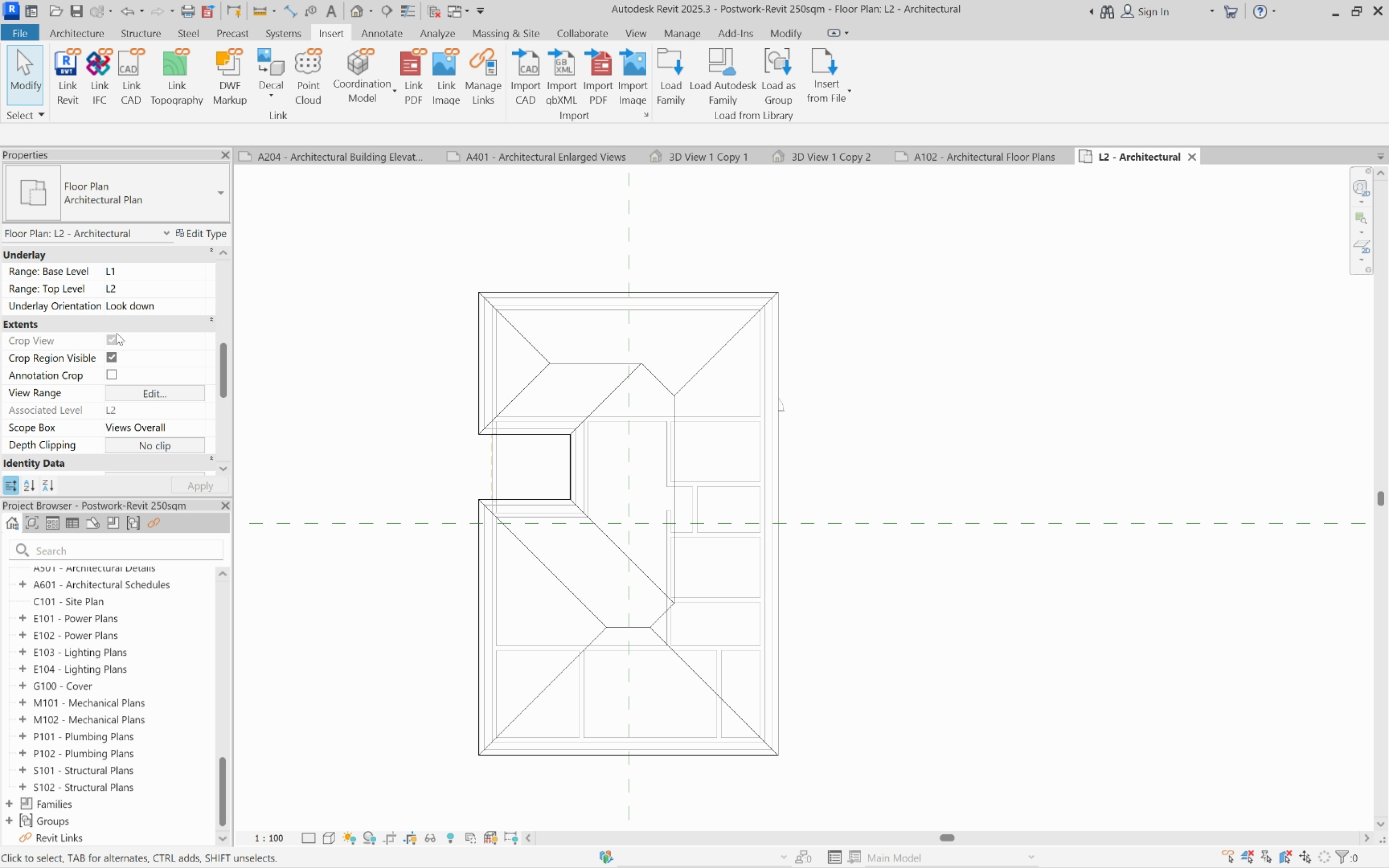 
left_click([27, 35])
 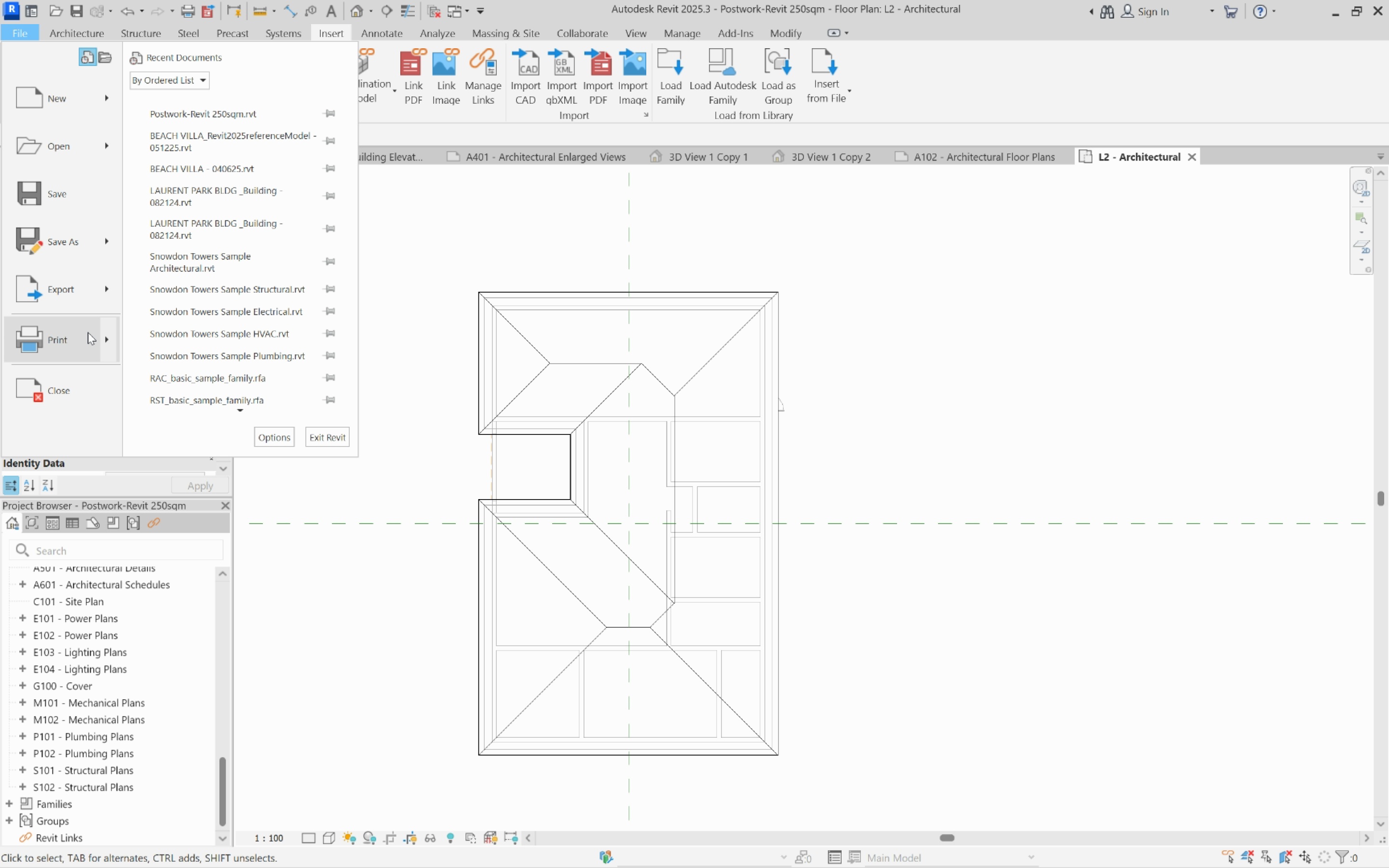 
left_click([88, 332])
 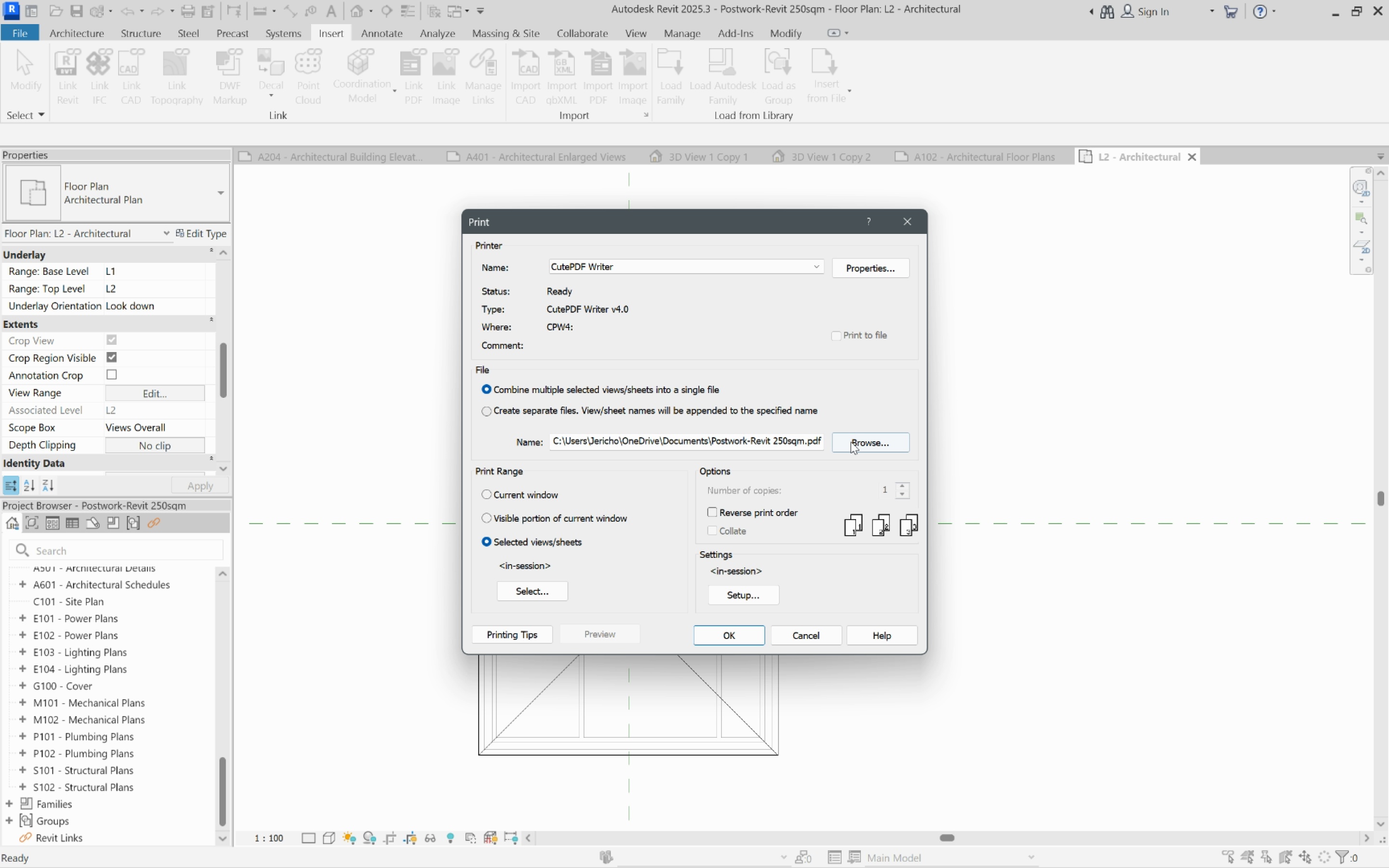 
double_click([865, 444])
 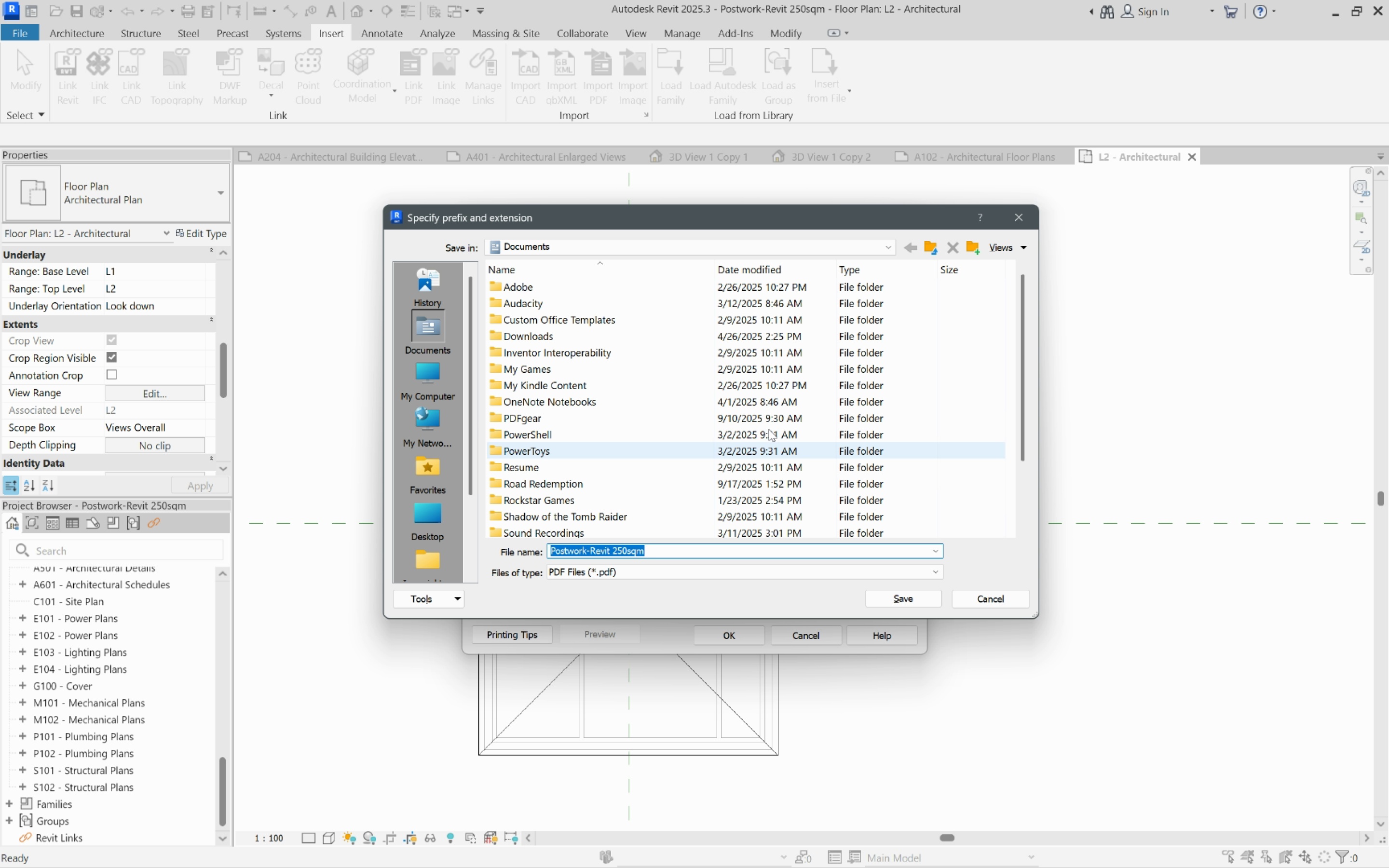 
scroll: coordinate [815, 405], scroll_direction: down, amount: 8.0
 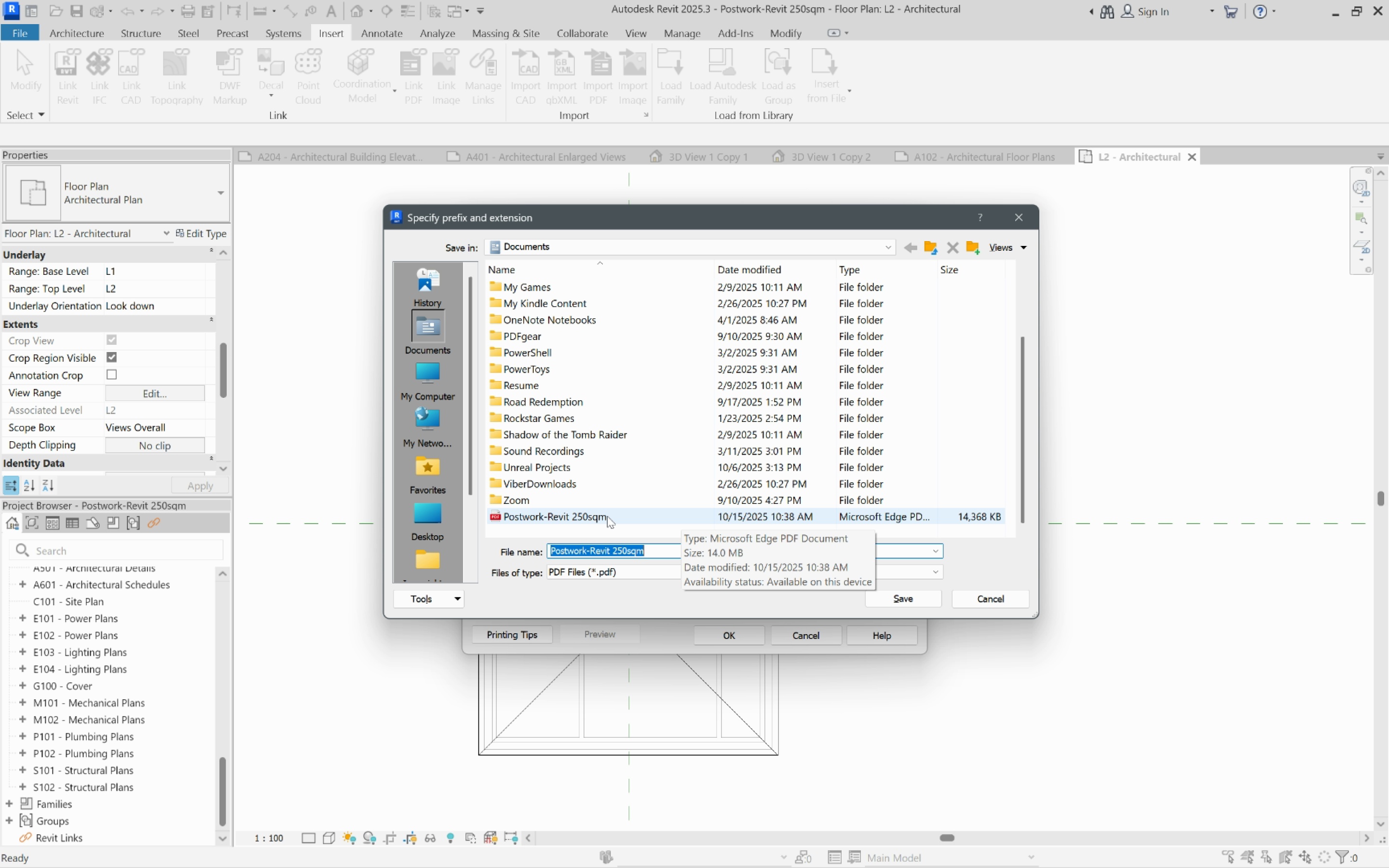 
double_click([607, 516])
 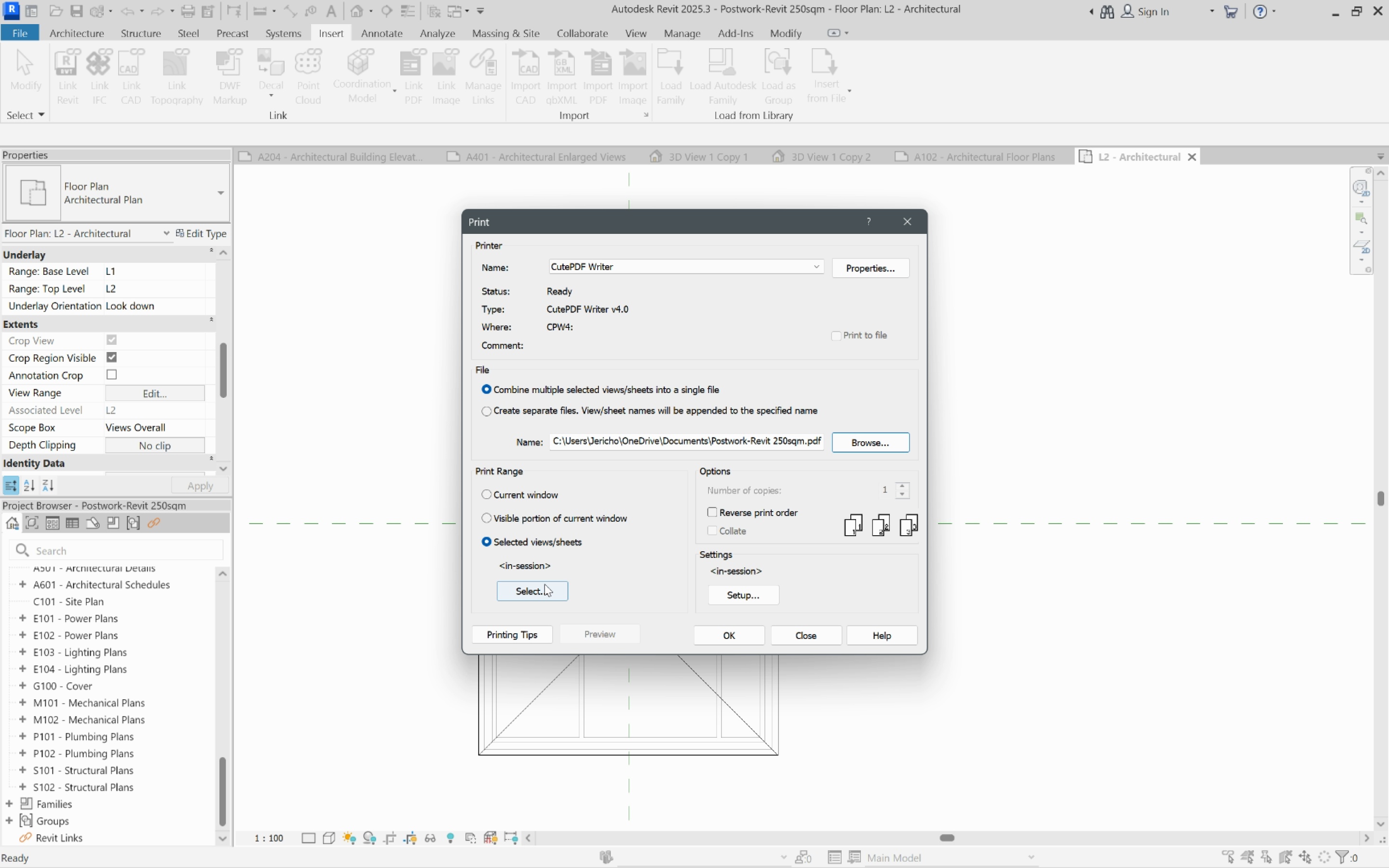 
left_click([545, 584])
 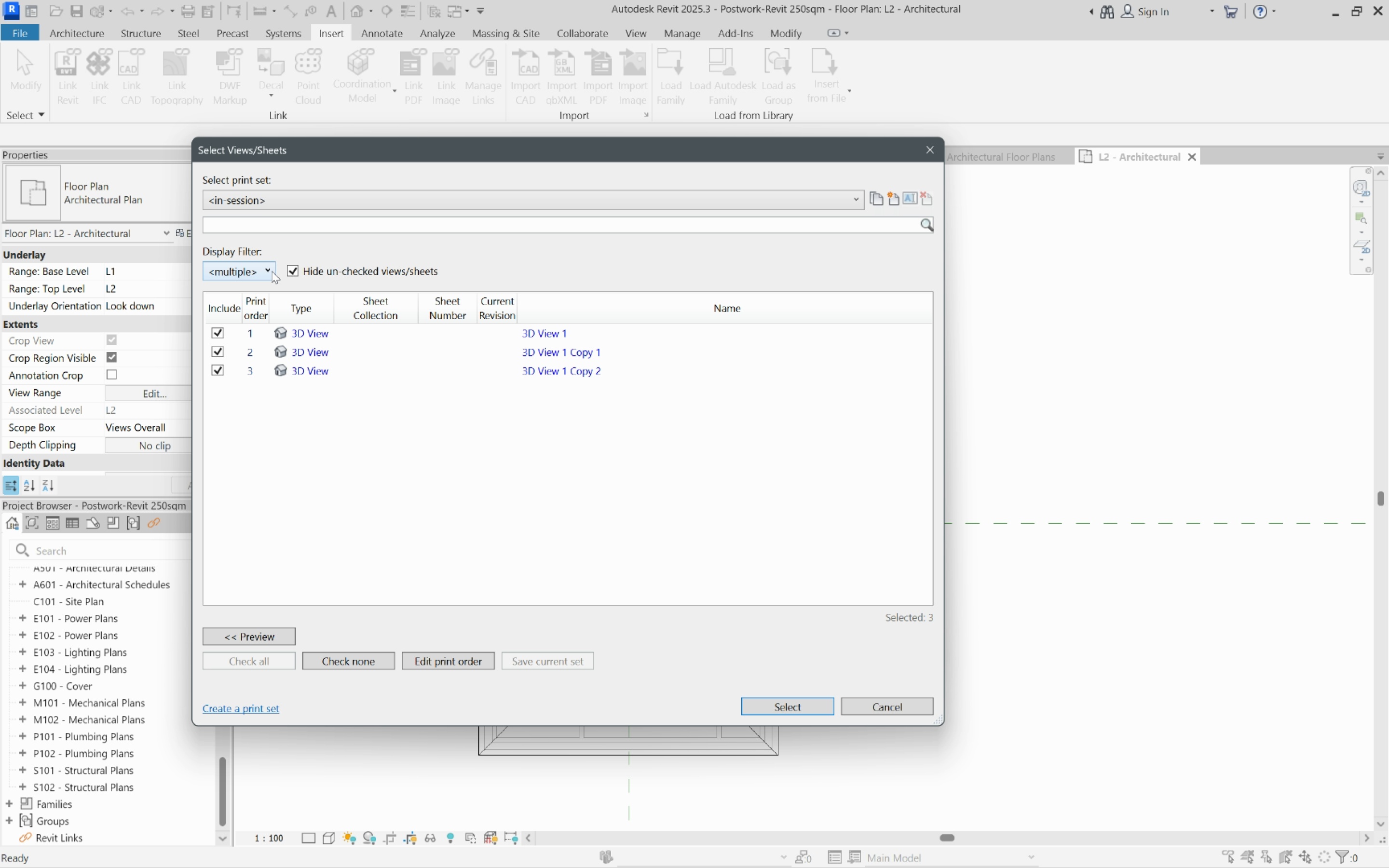 
left_click([298, 268])
 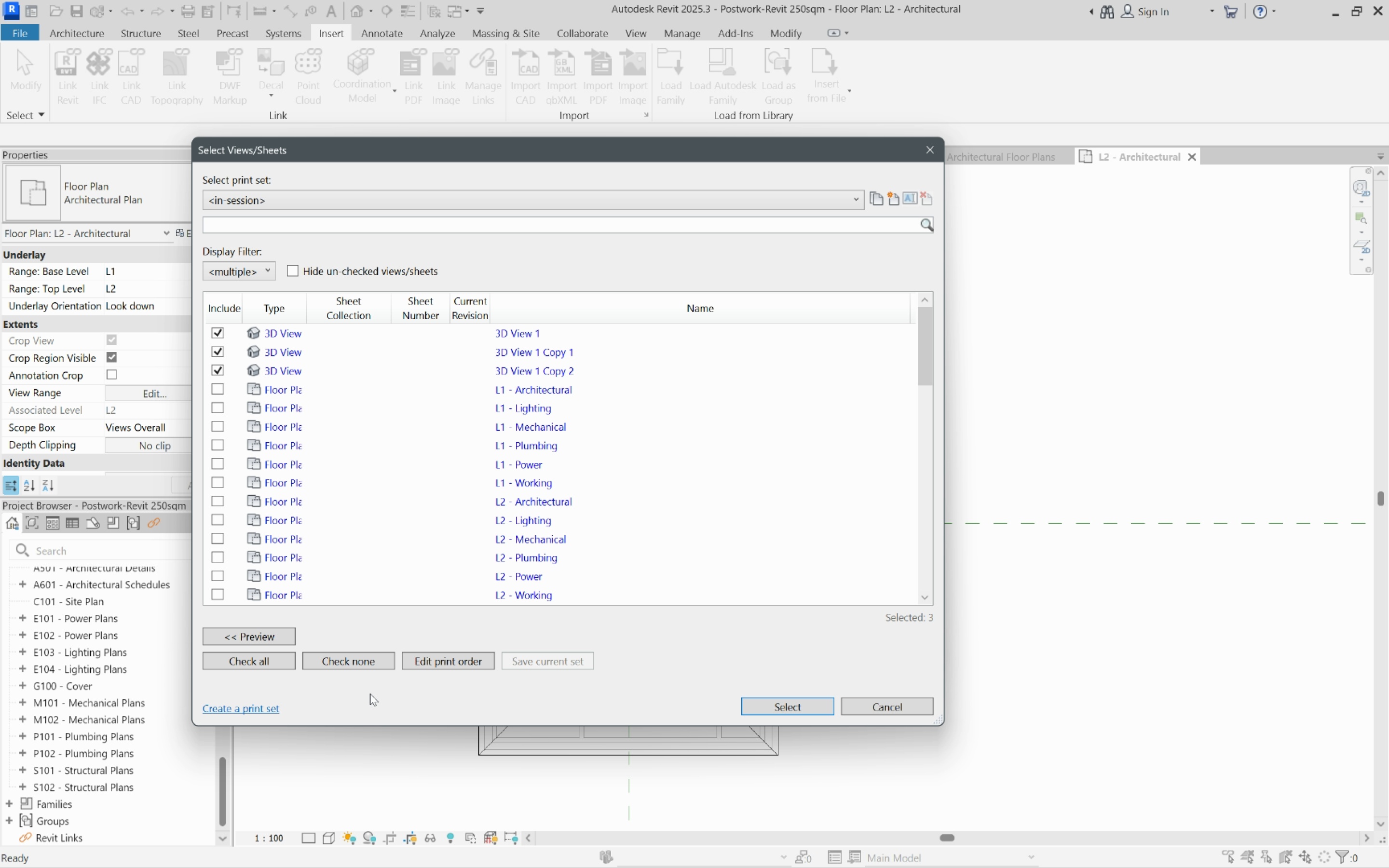 
left_click([376, 669])
 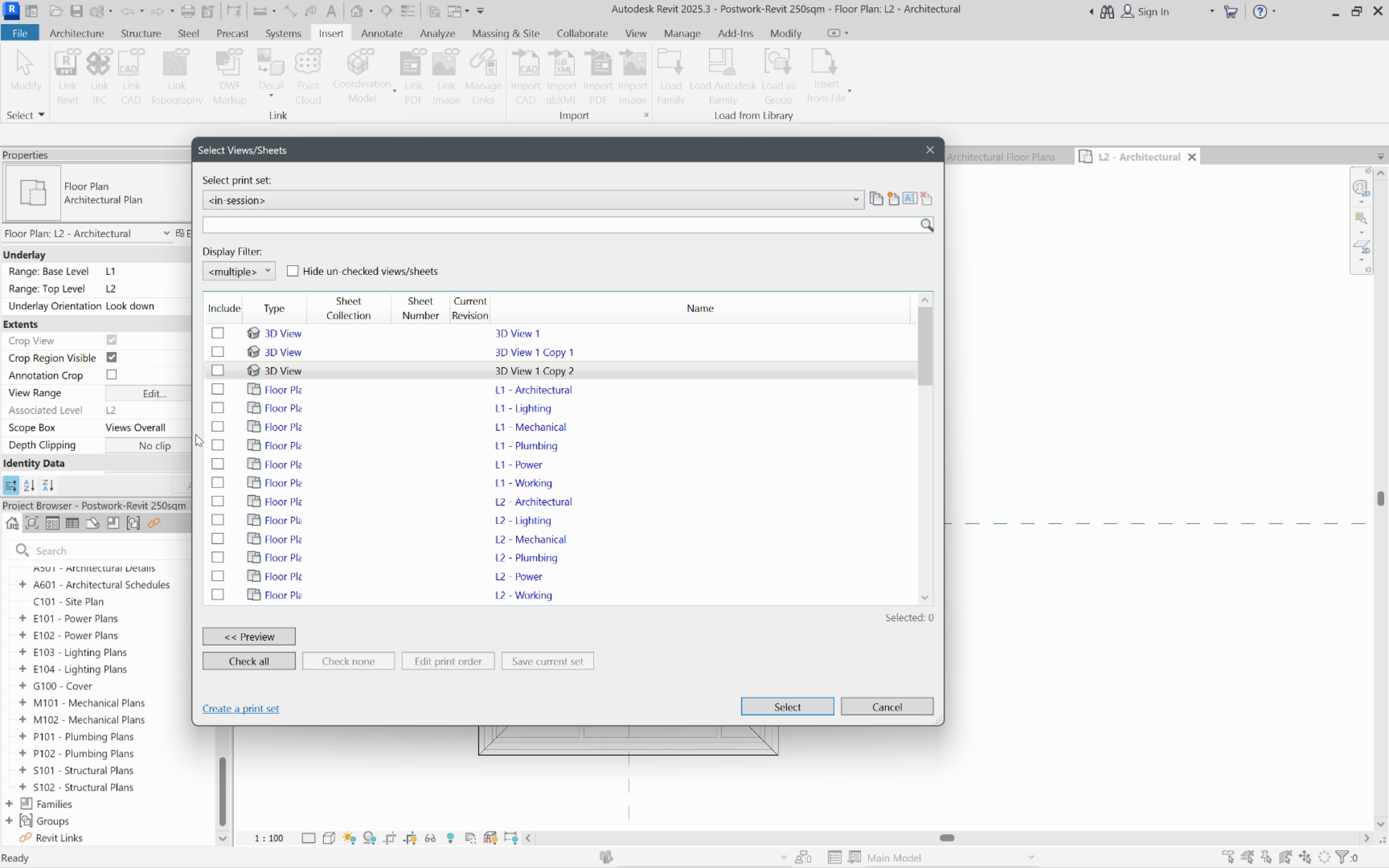 
left_click([266, 630])
 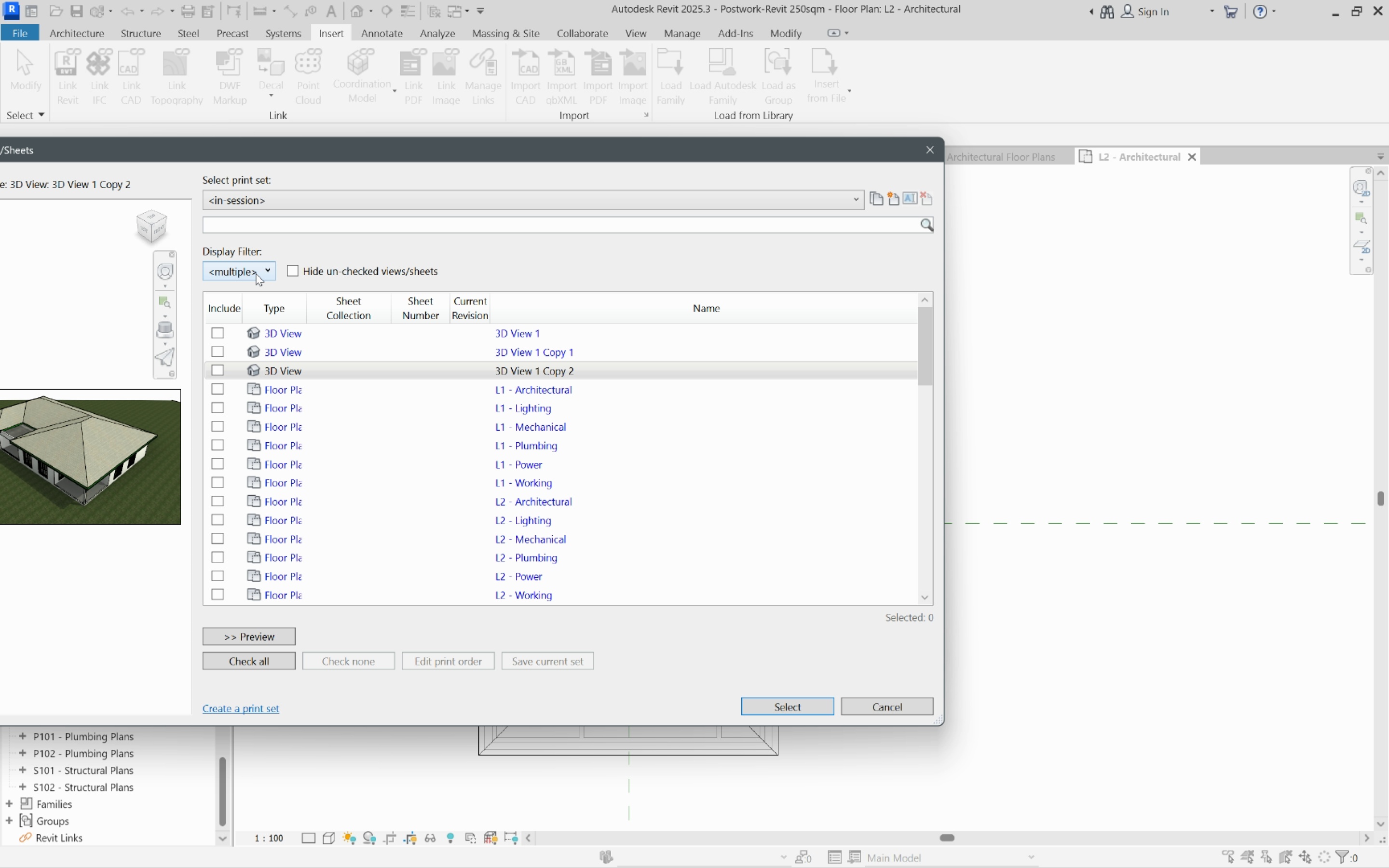 
left_click([256, 273])
 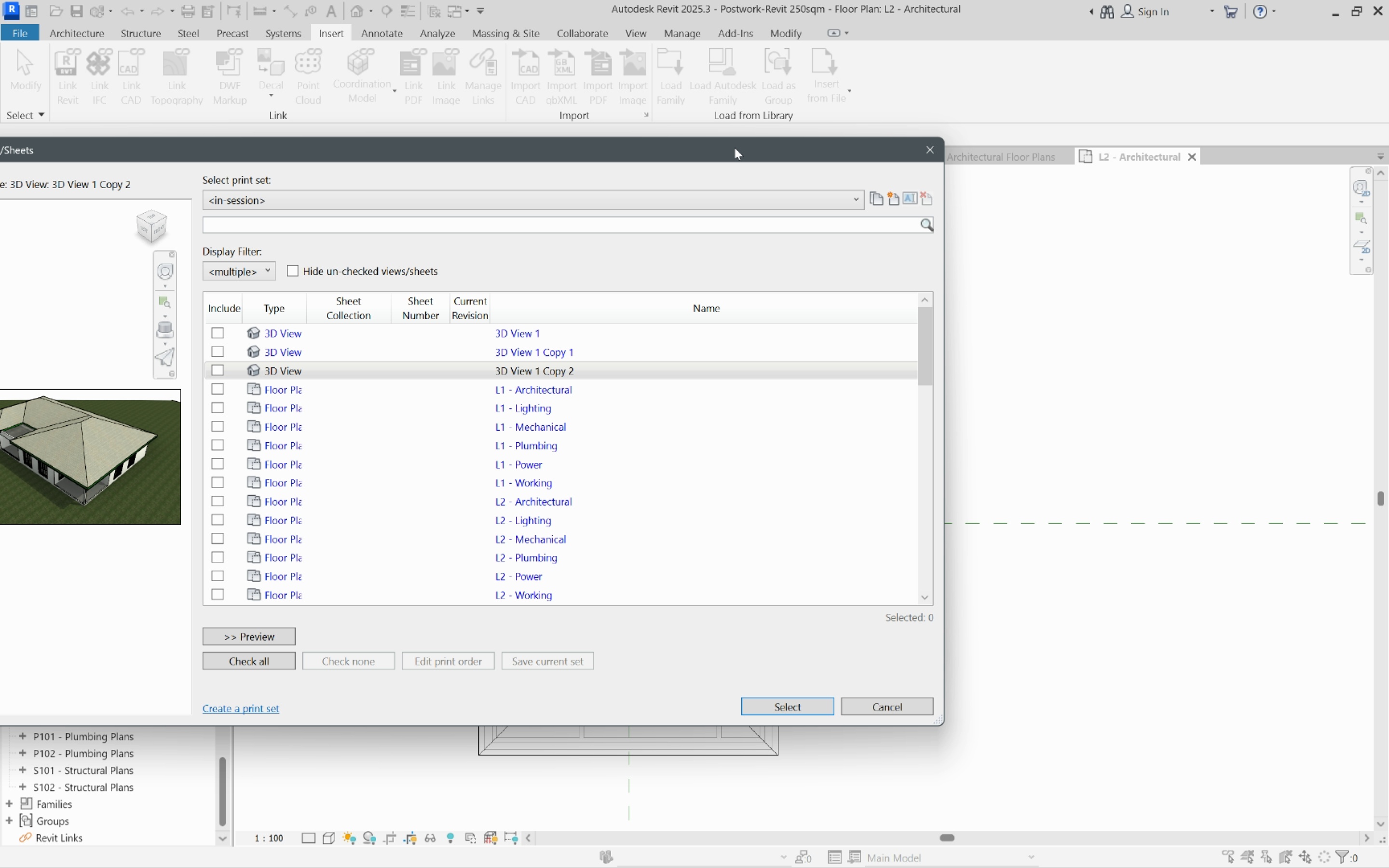 
scroll: coordinate [1109, 486], scroll_direction: down, amount: 16.0
 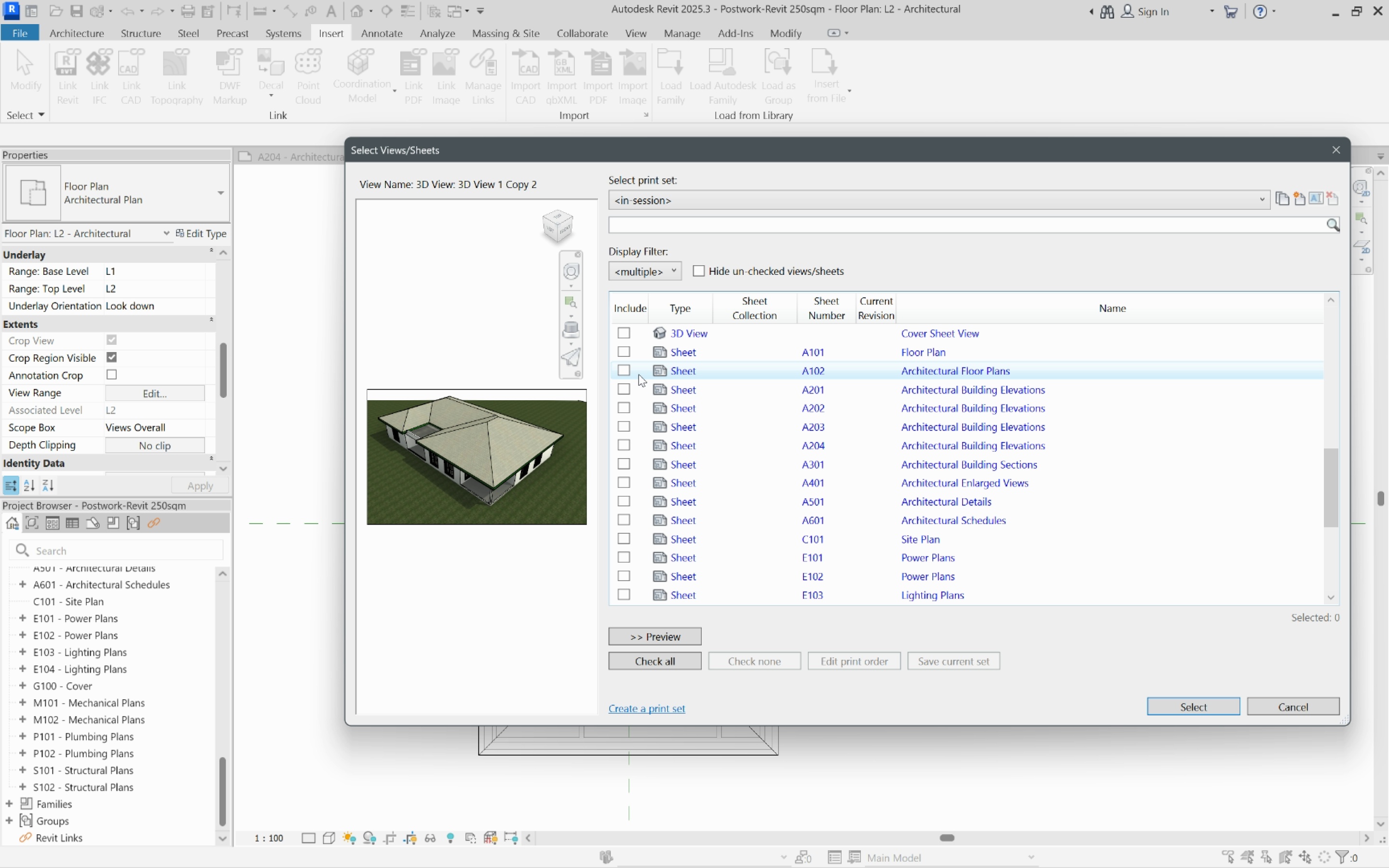 
left_click([626, 365])
 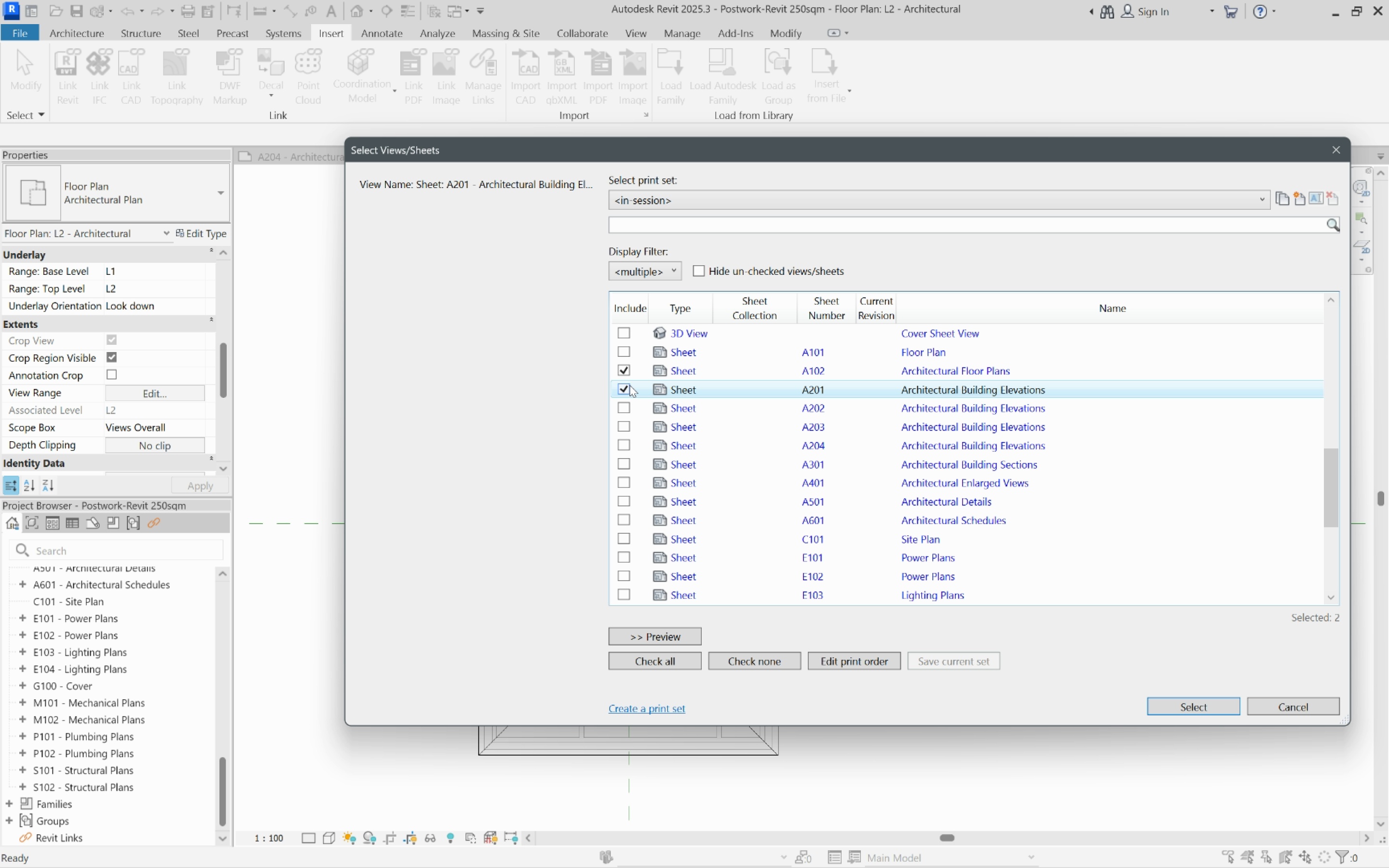 
left_click([629, 385])
 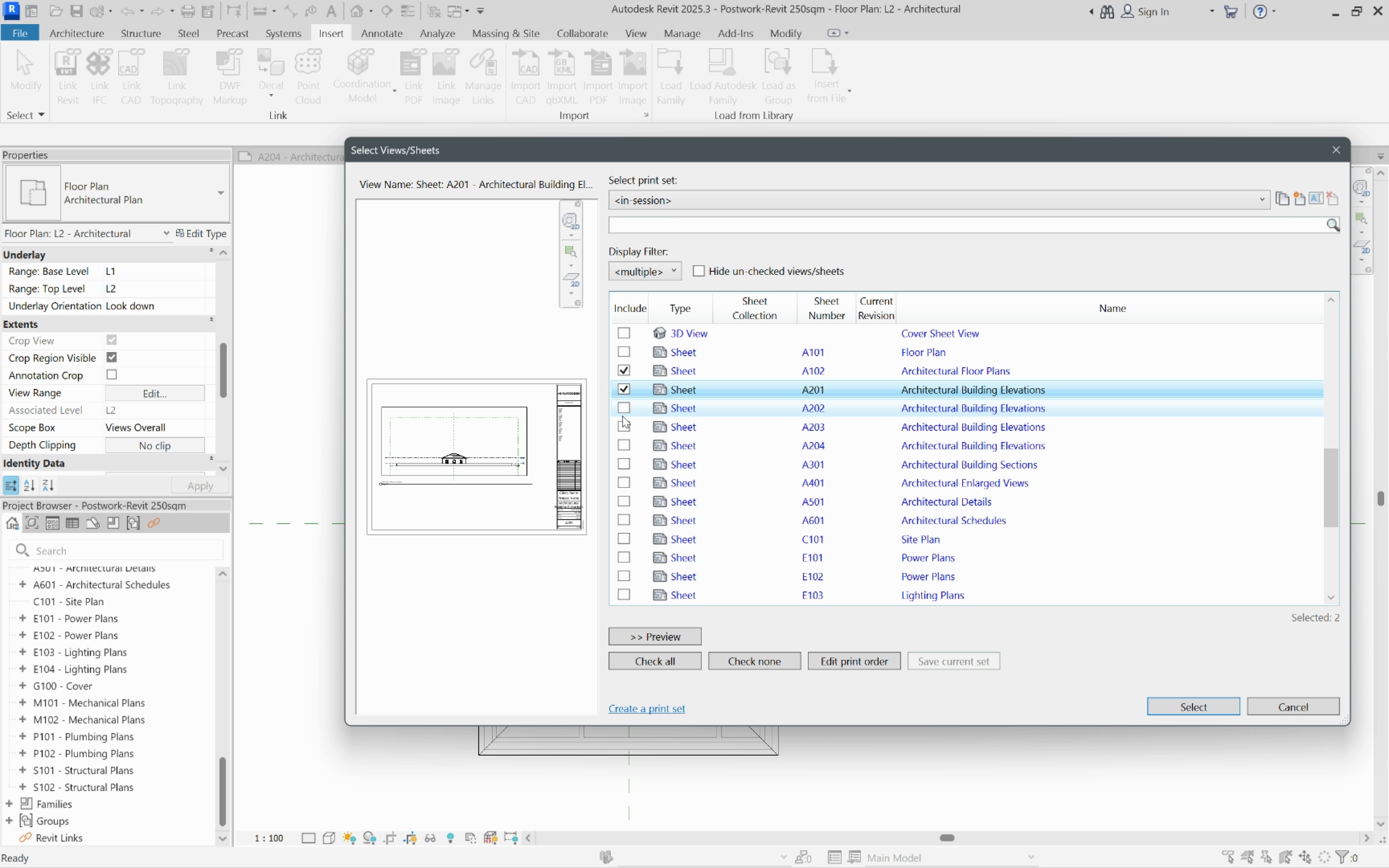 
left_click([622, 416])
 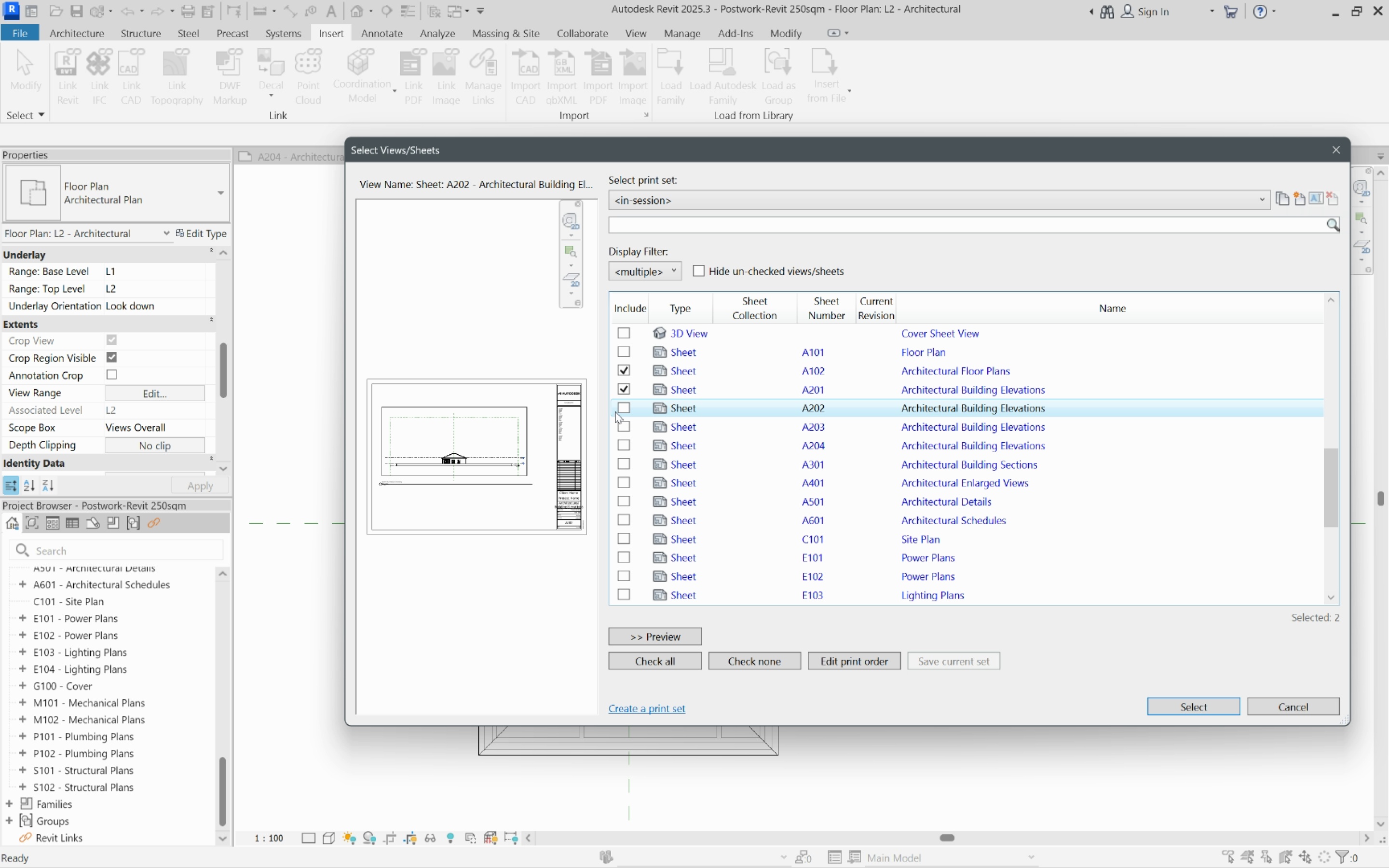 
left_click([615, 408])
 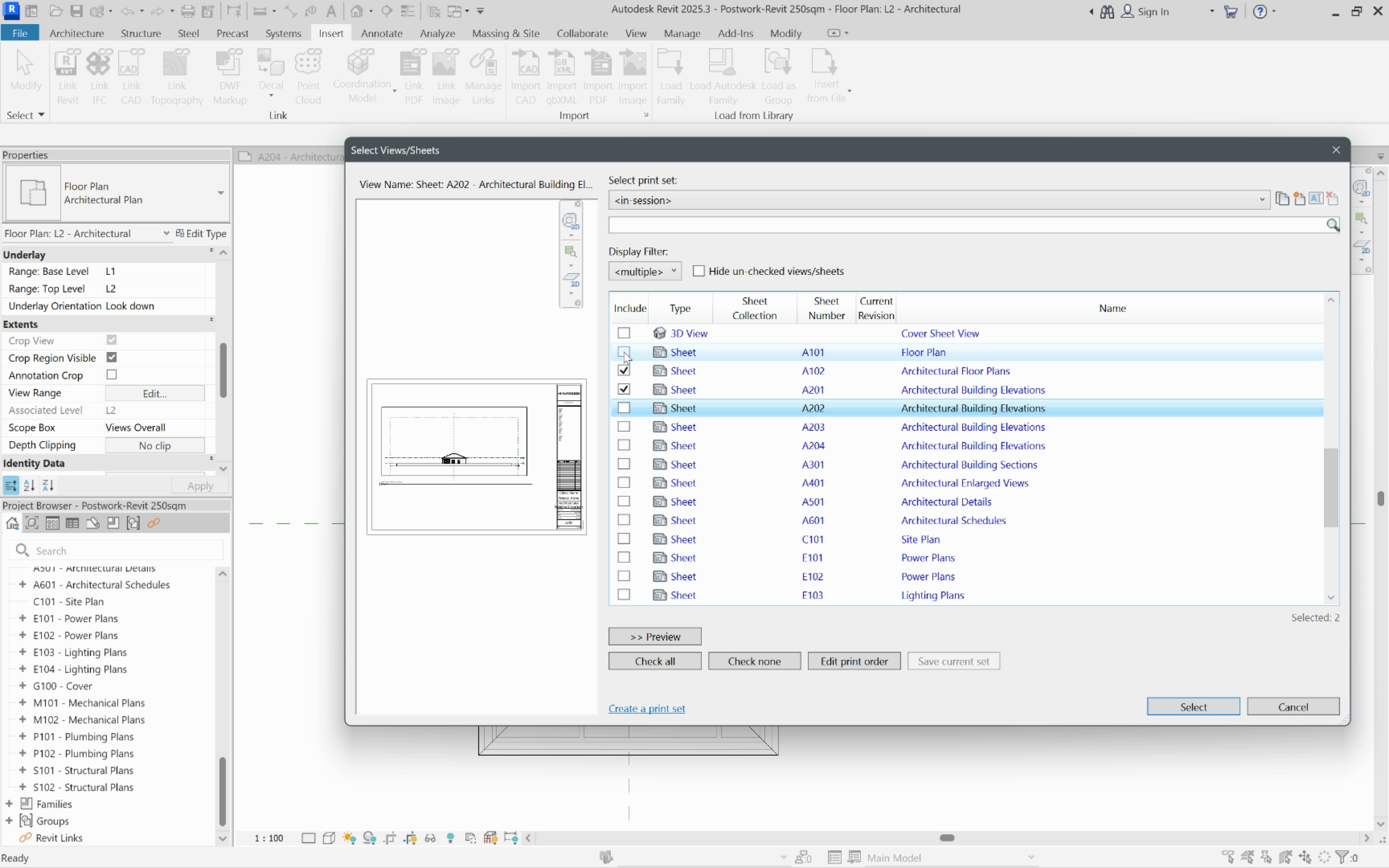 
left_click([624, 352])
 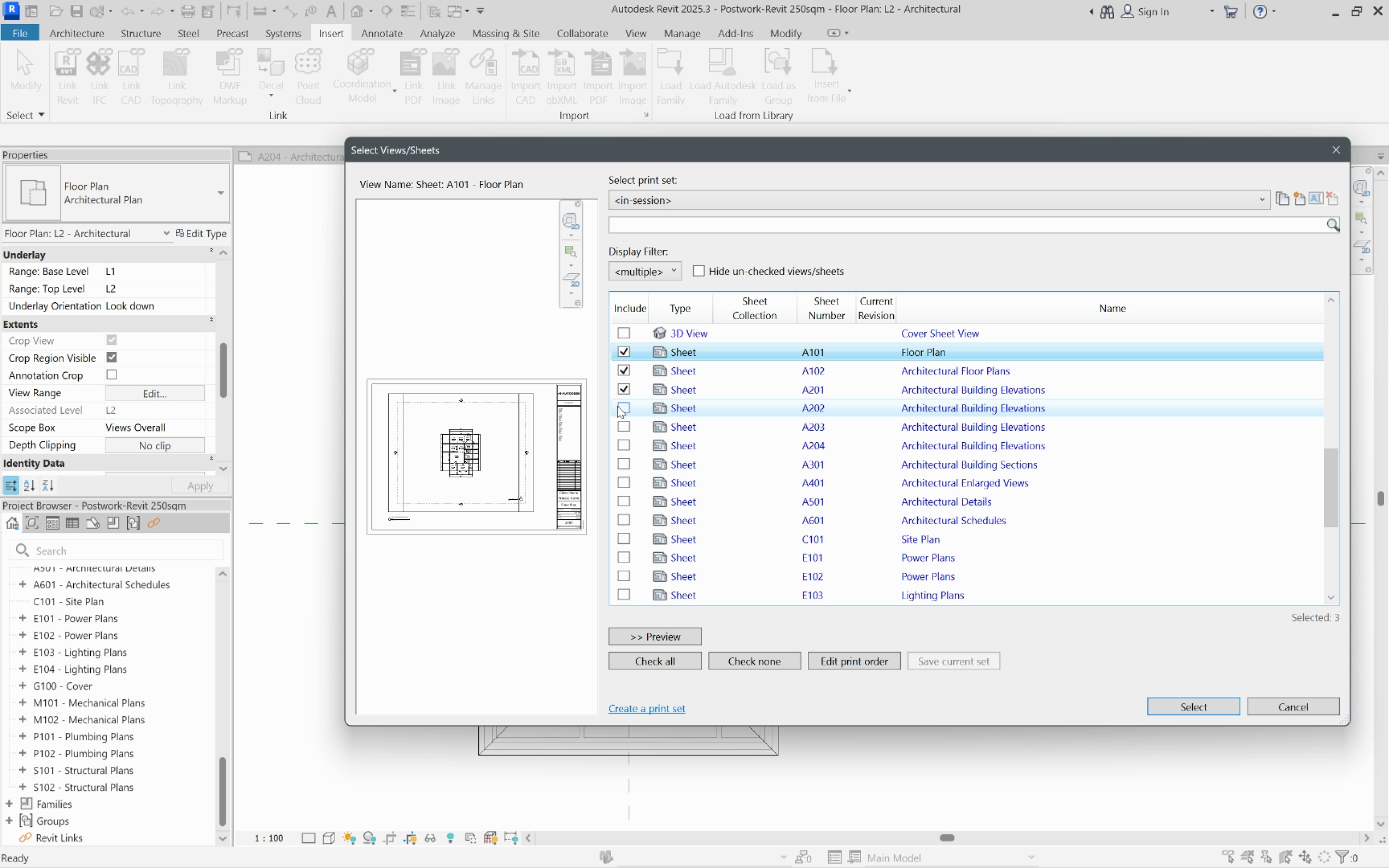 
left_click([619, 406])
 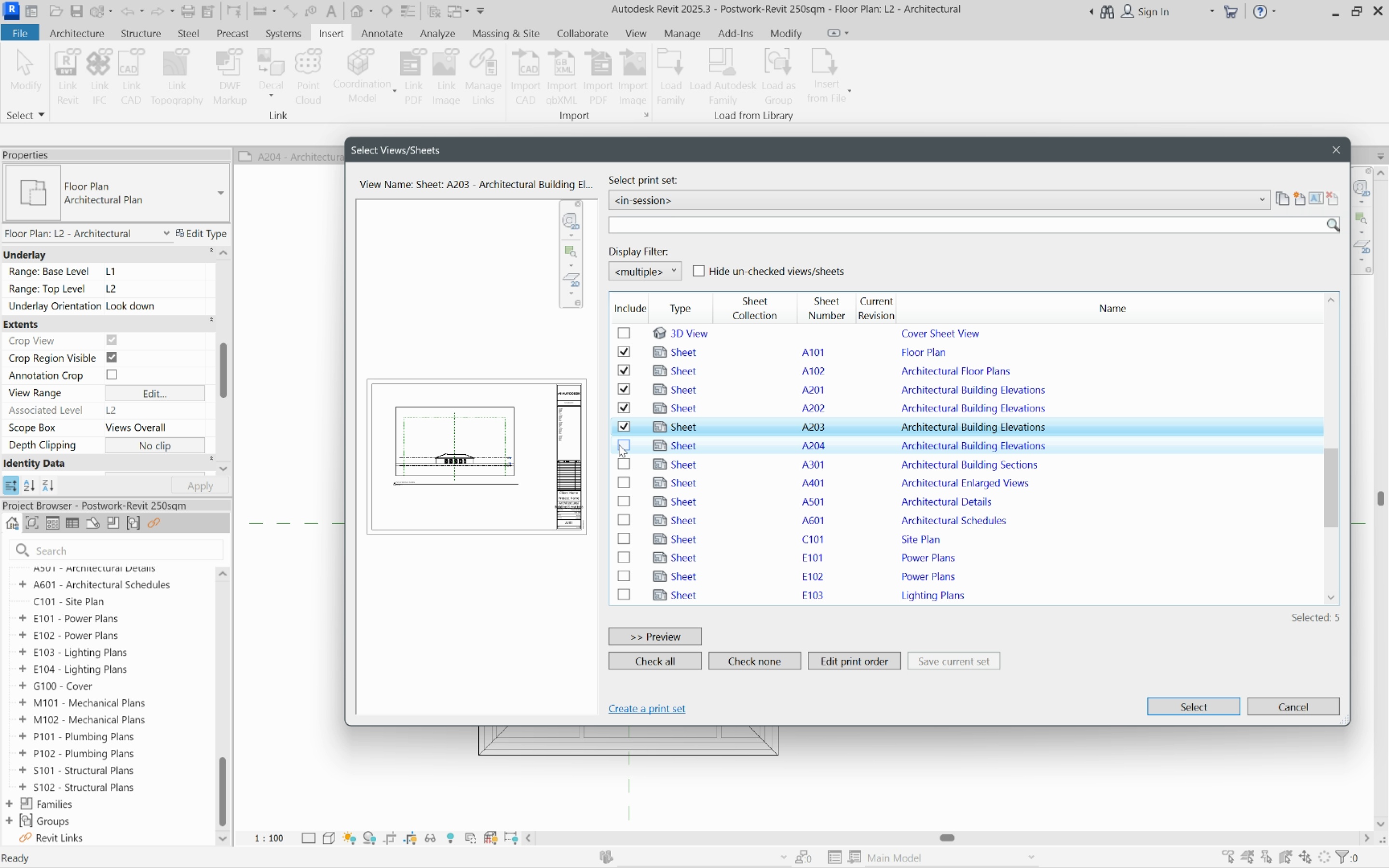 
left_click([619, 445])
 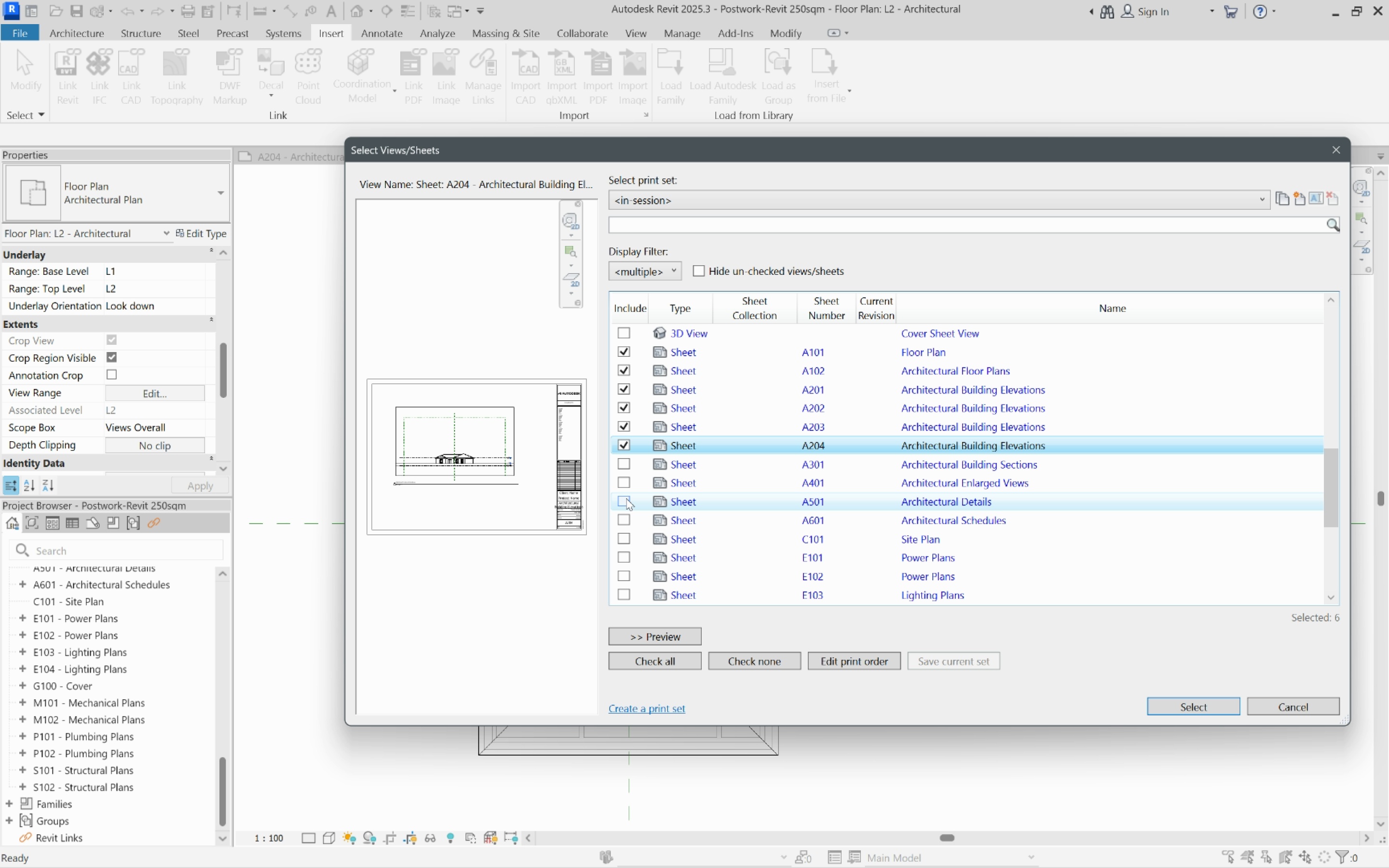 
left_click([624, 501])
 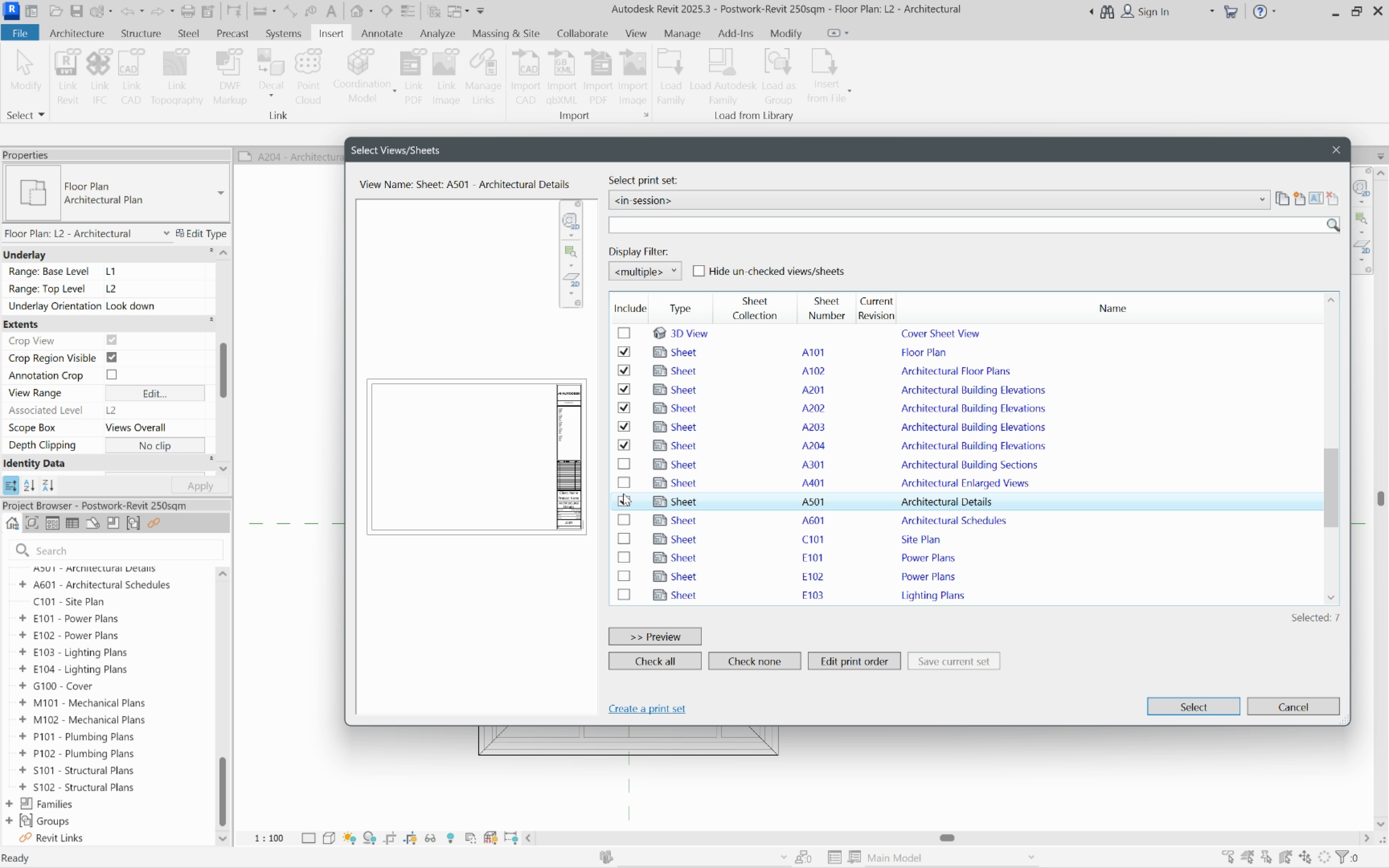 
left_click([623, 481])
 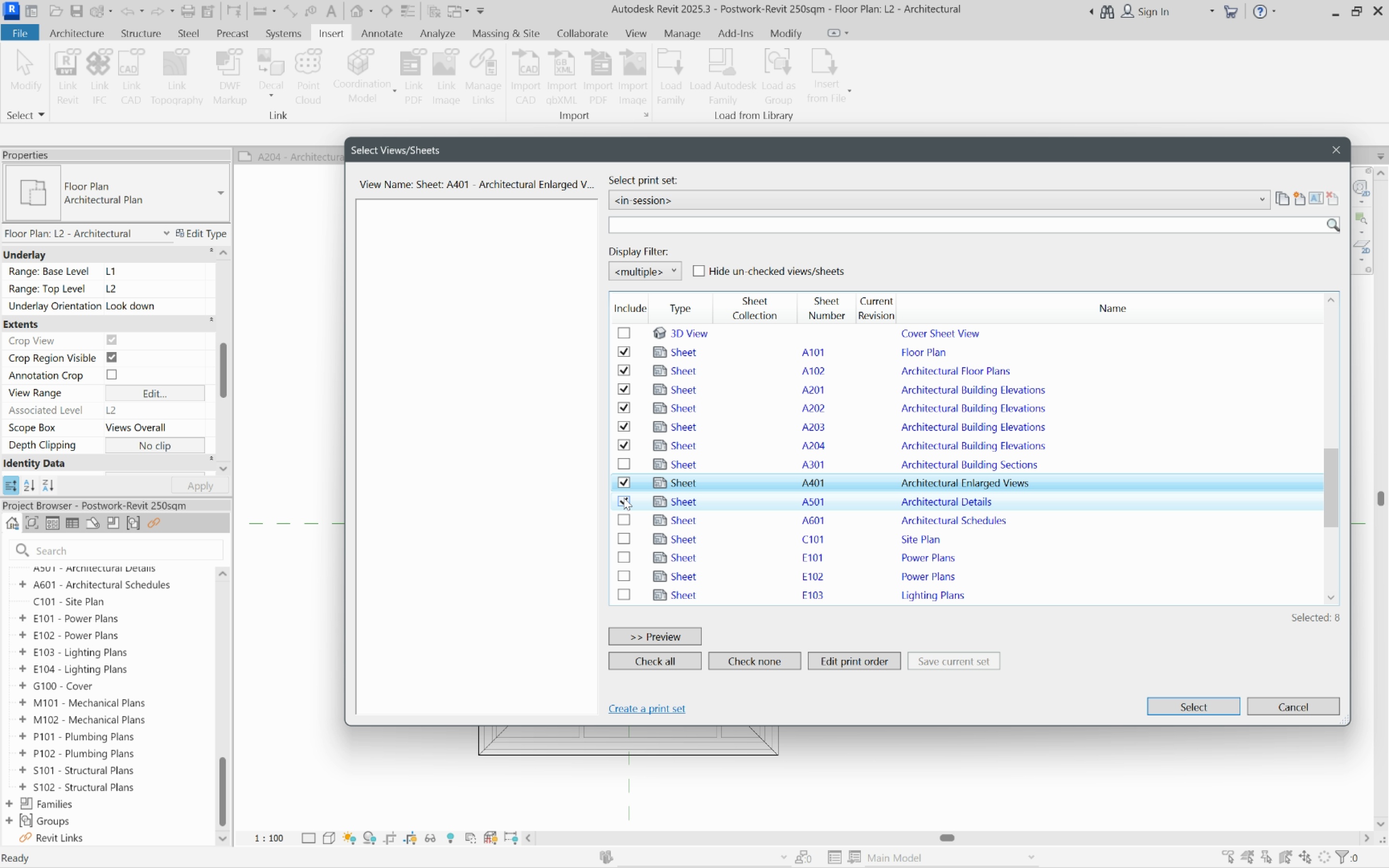 
left_click([624, 498])
 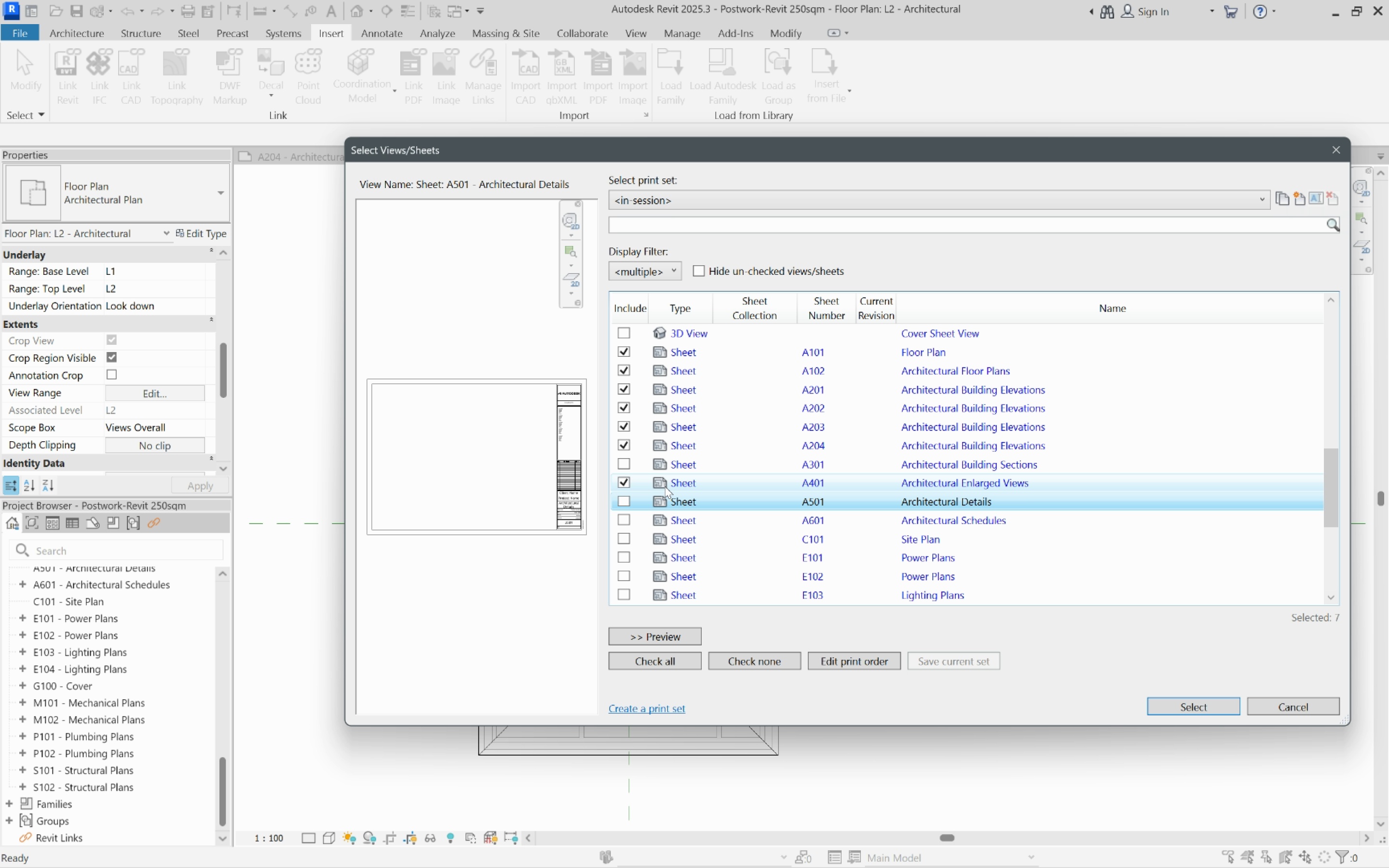 
left_click([681, 481])
 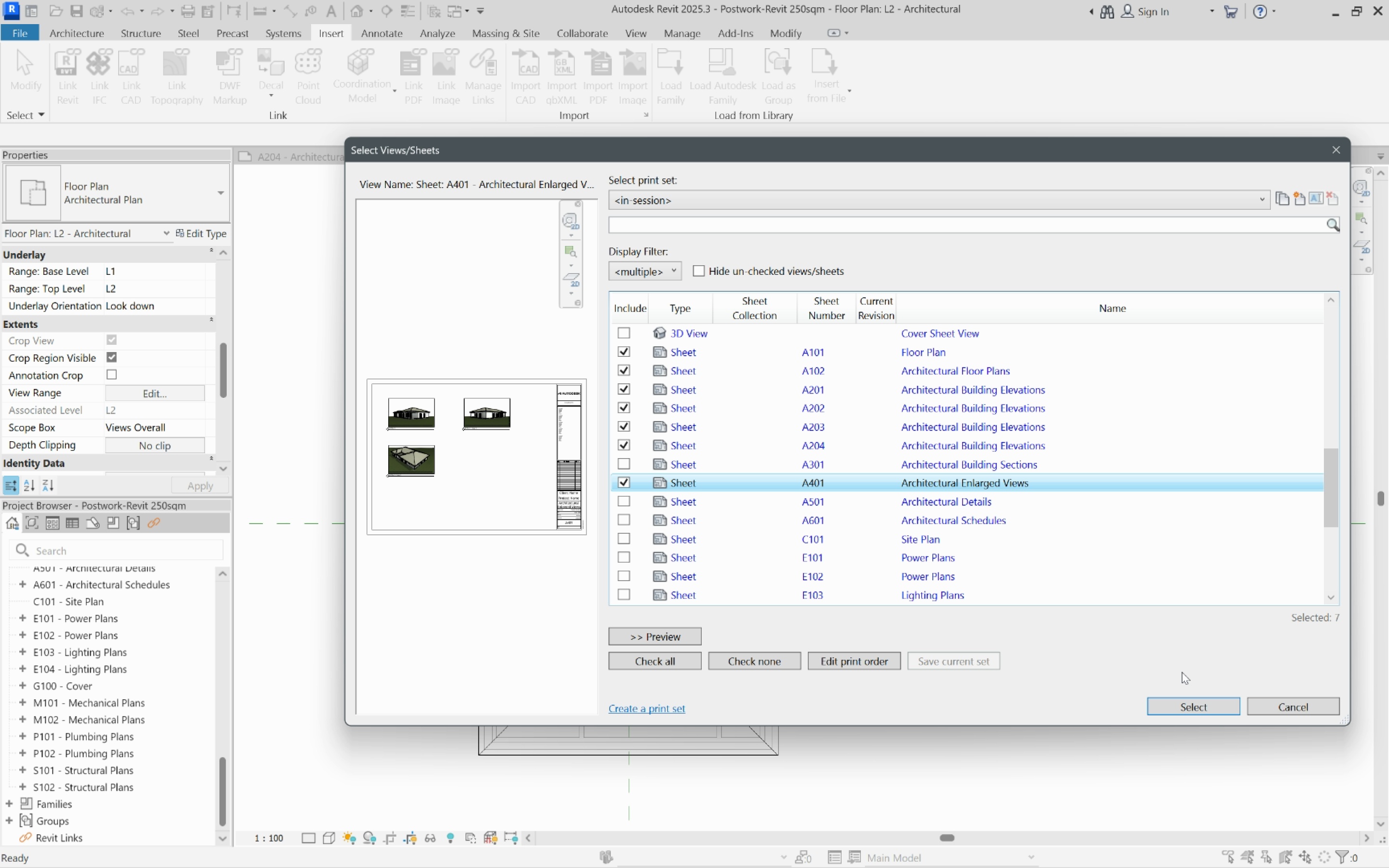 
left_click([1213, 723])
 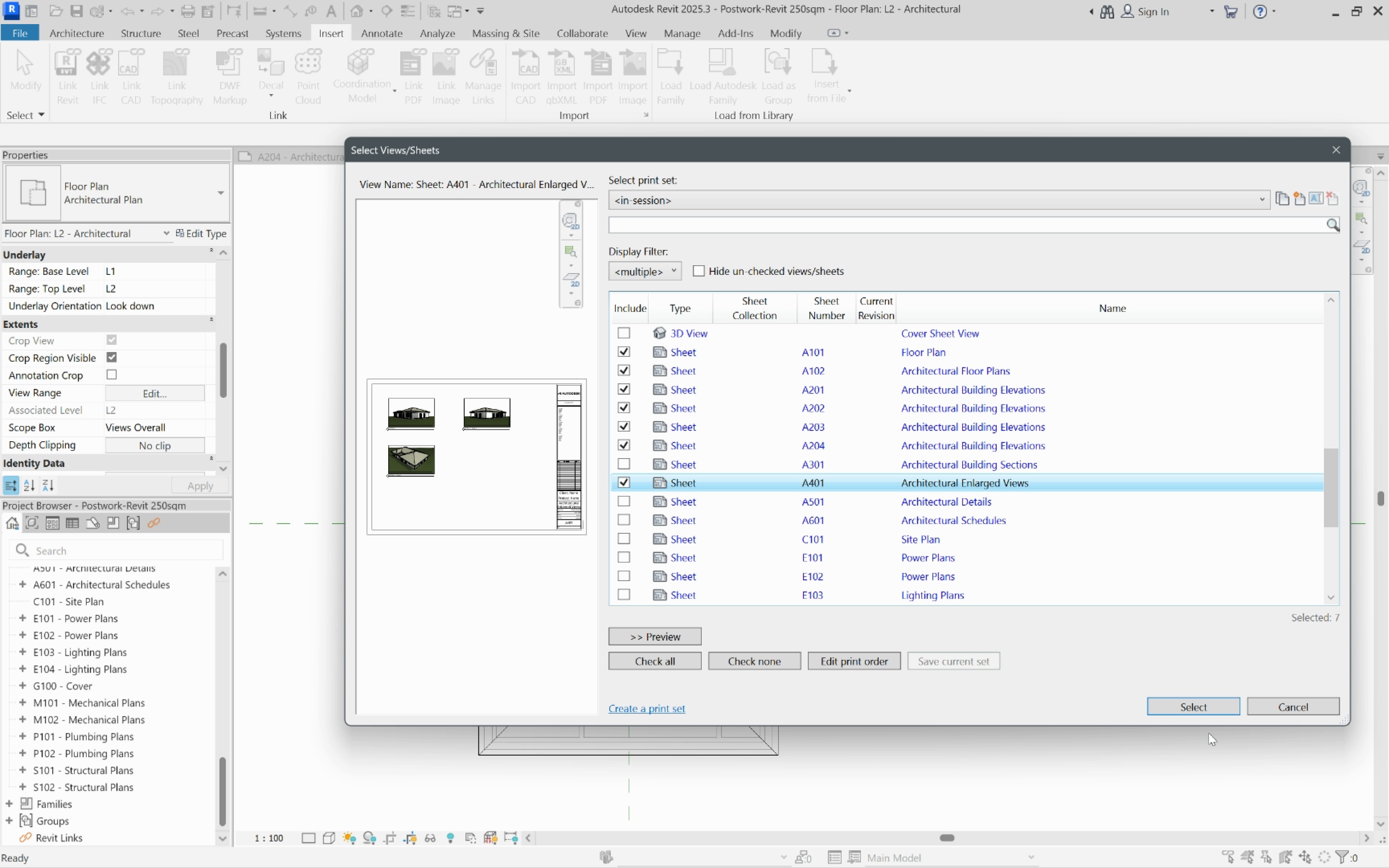 
left_click([1201, 704])
 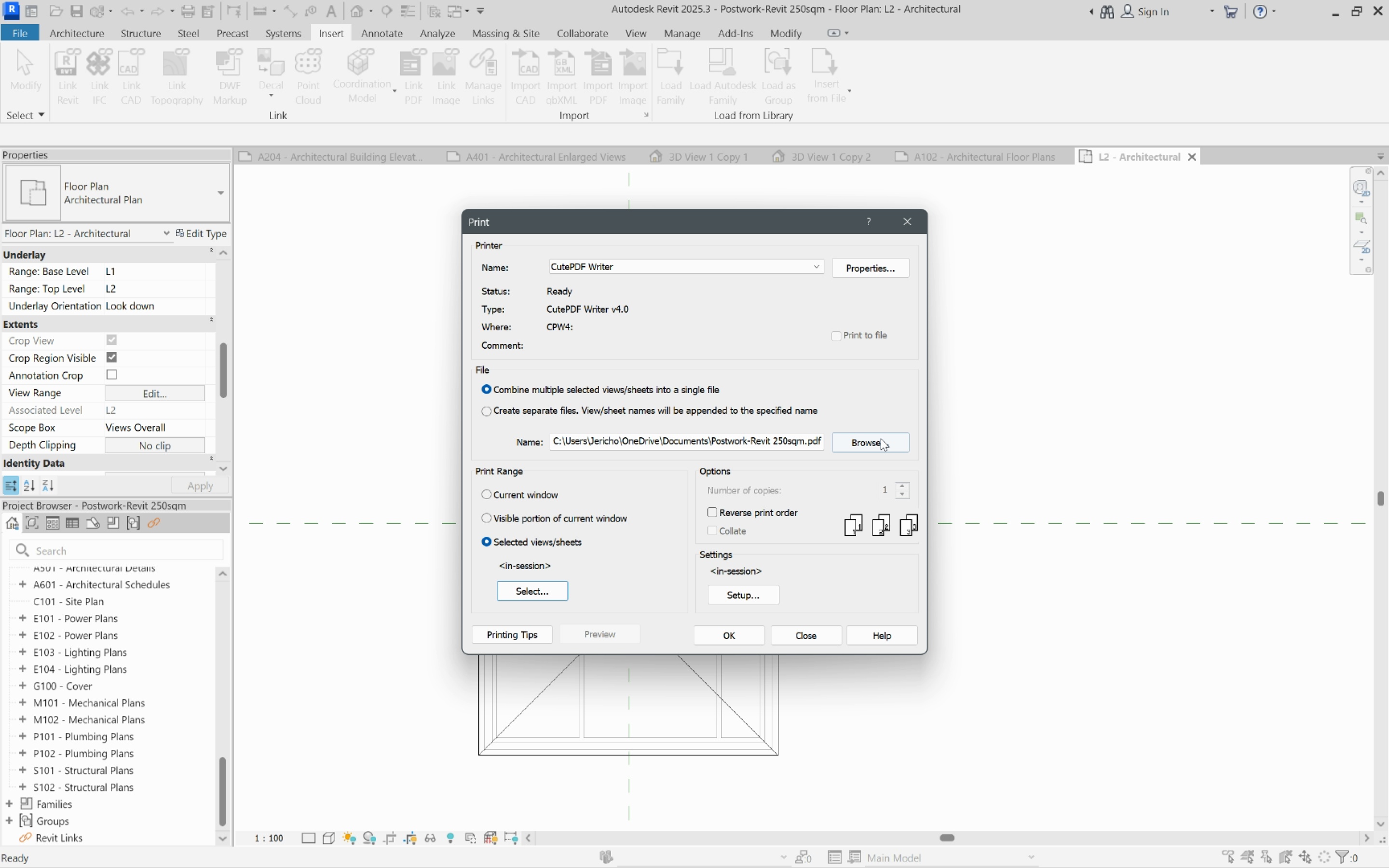 
left_click([863, 441])